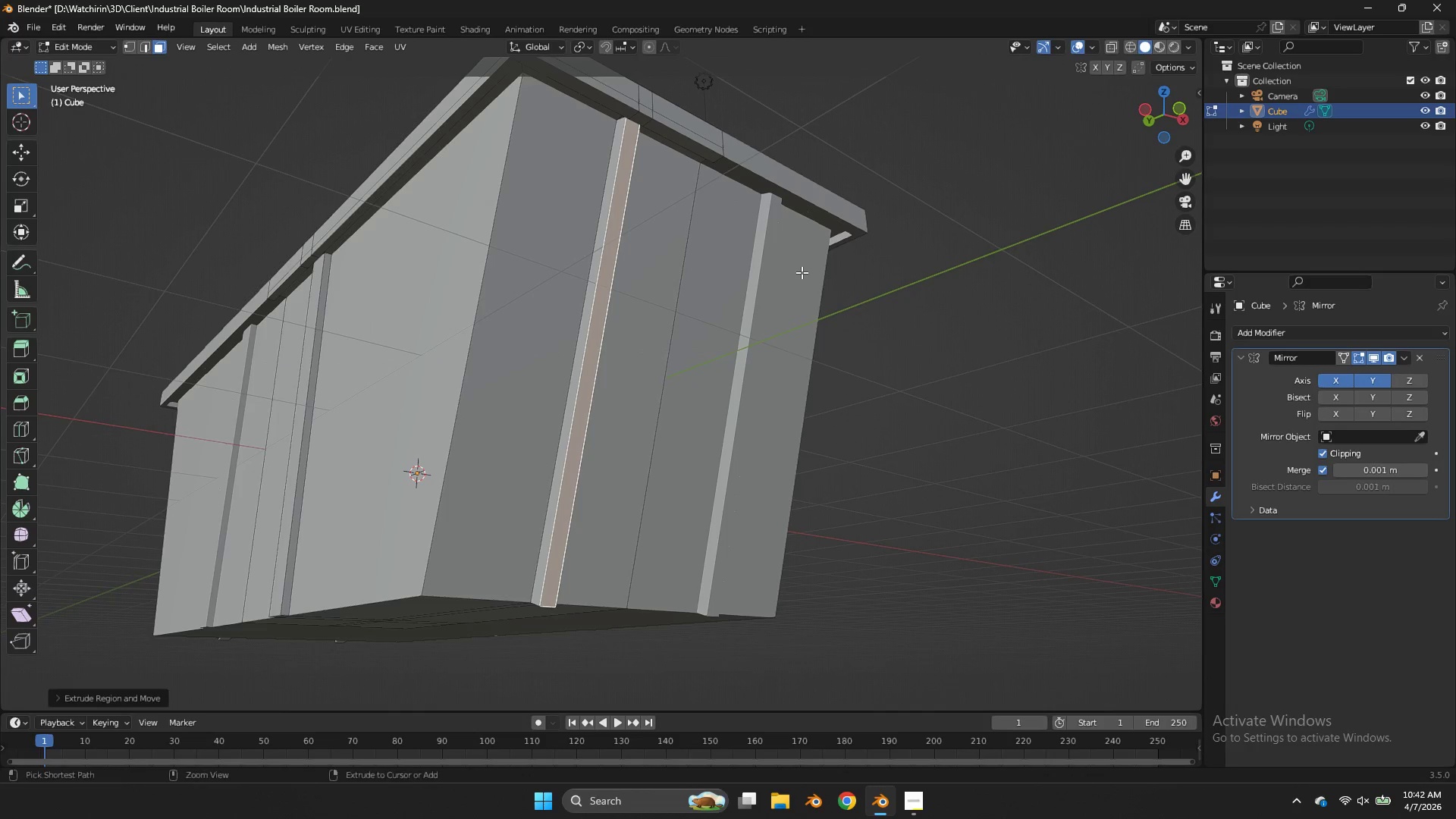 
key(Control+S)
 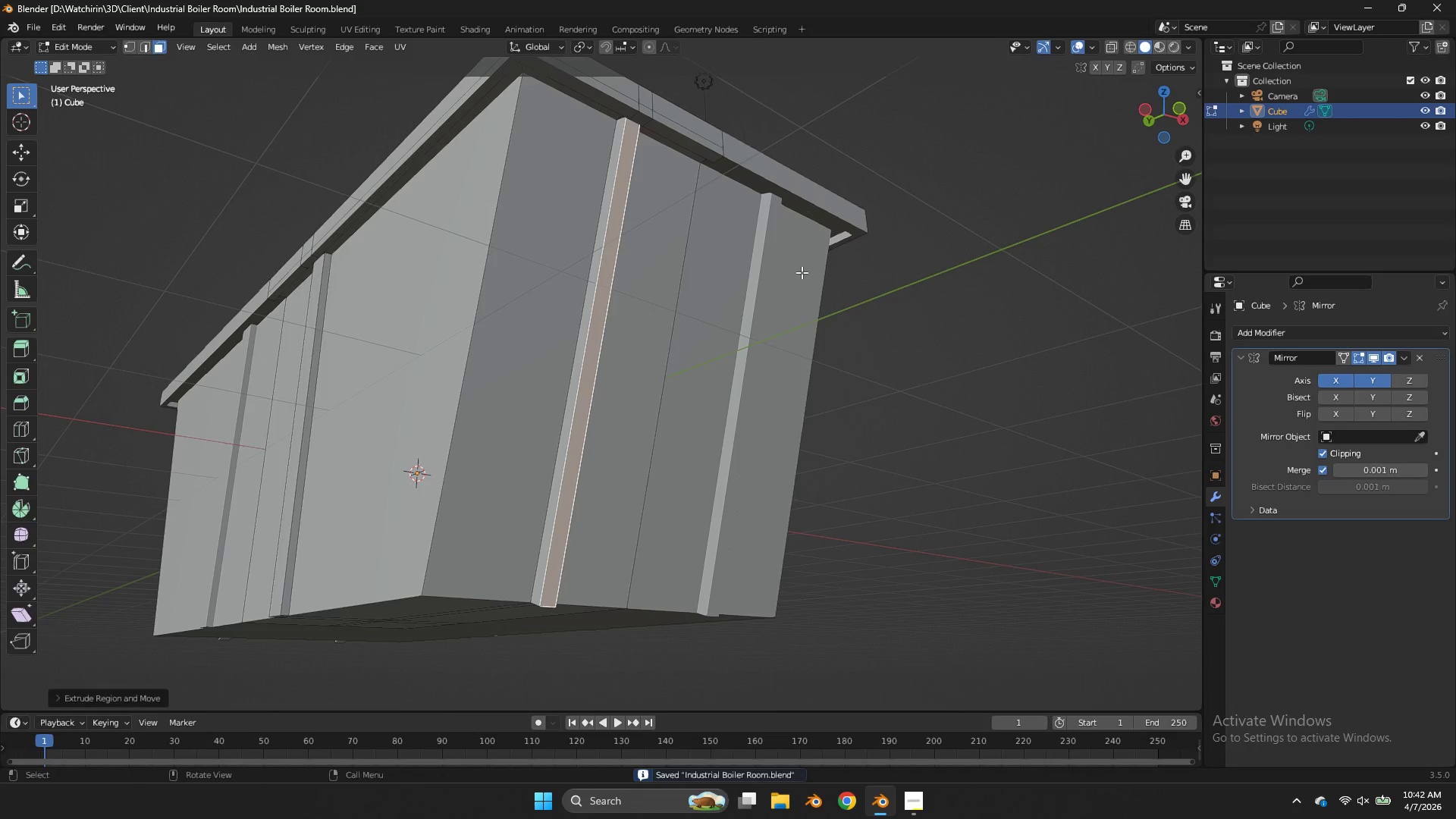 
key(Tab)
 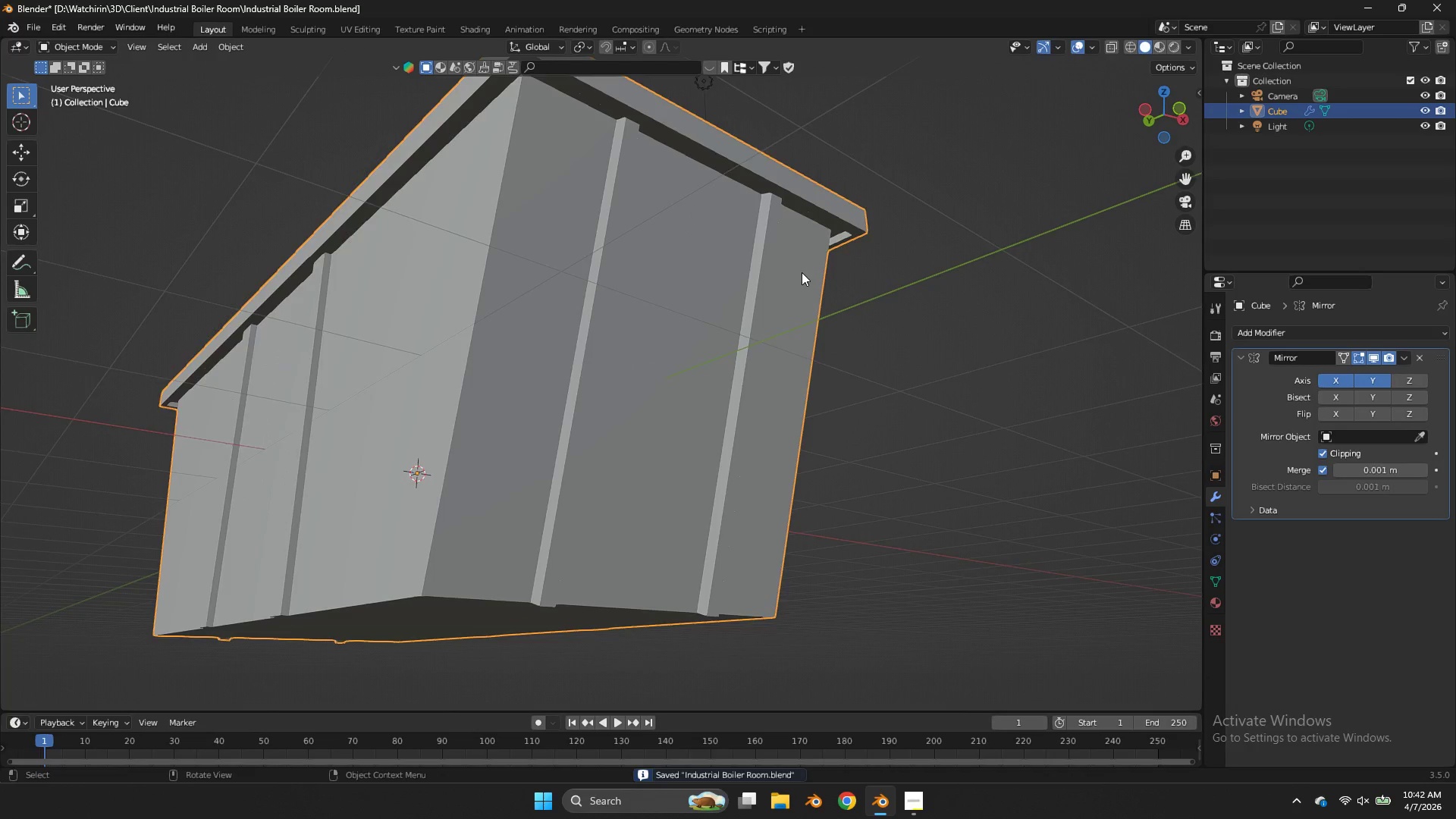 
key(Tab)
 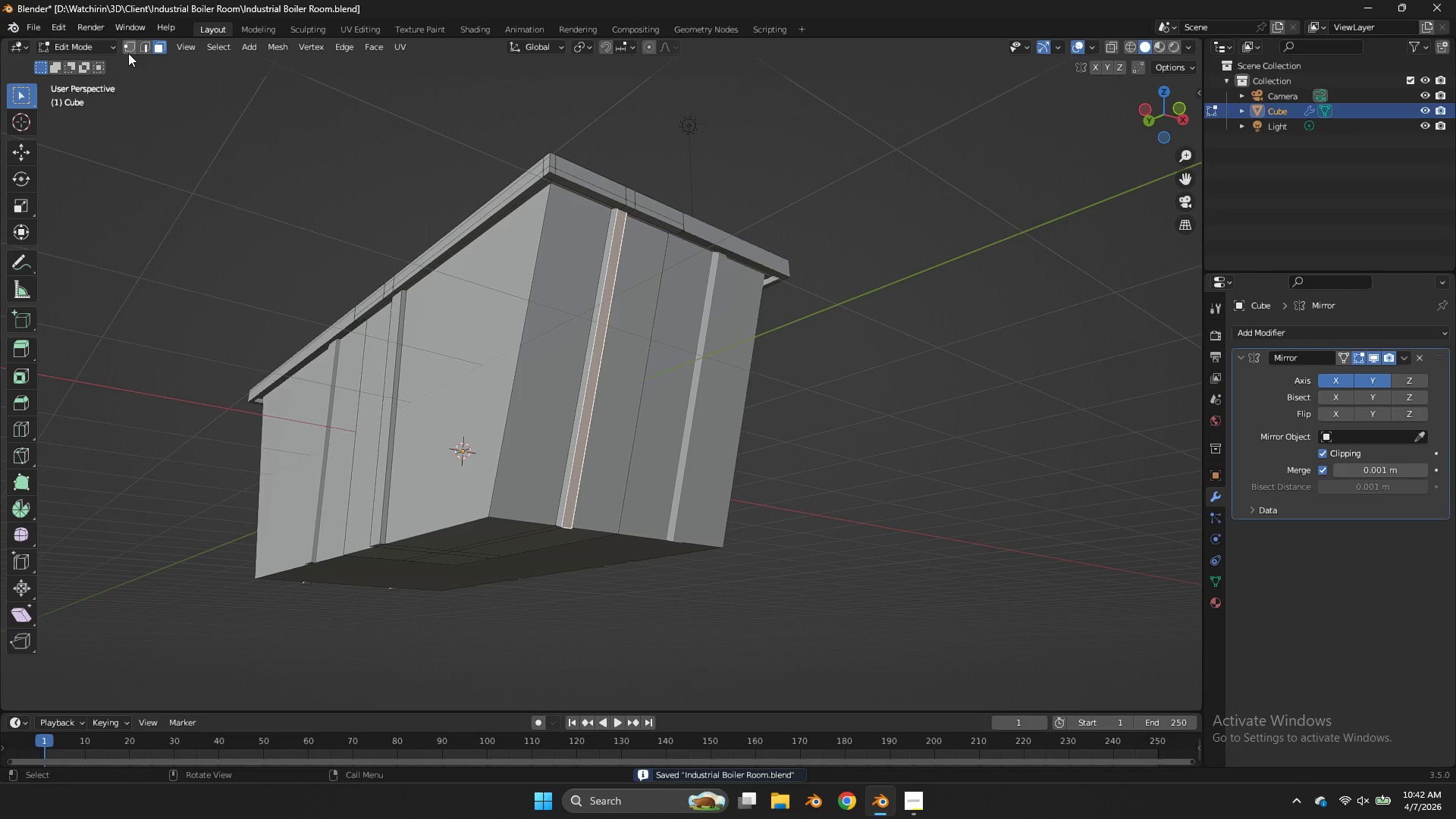 
scroll: coordinate [802, 272], scroll_direction: down, amount: 2.0
 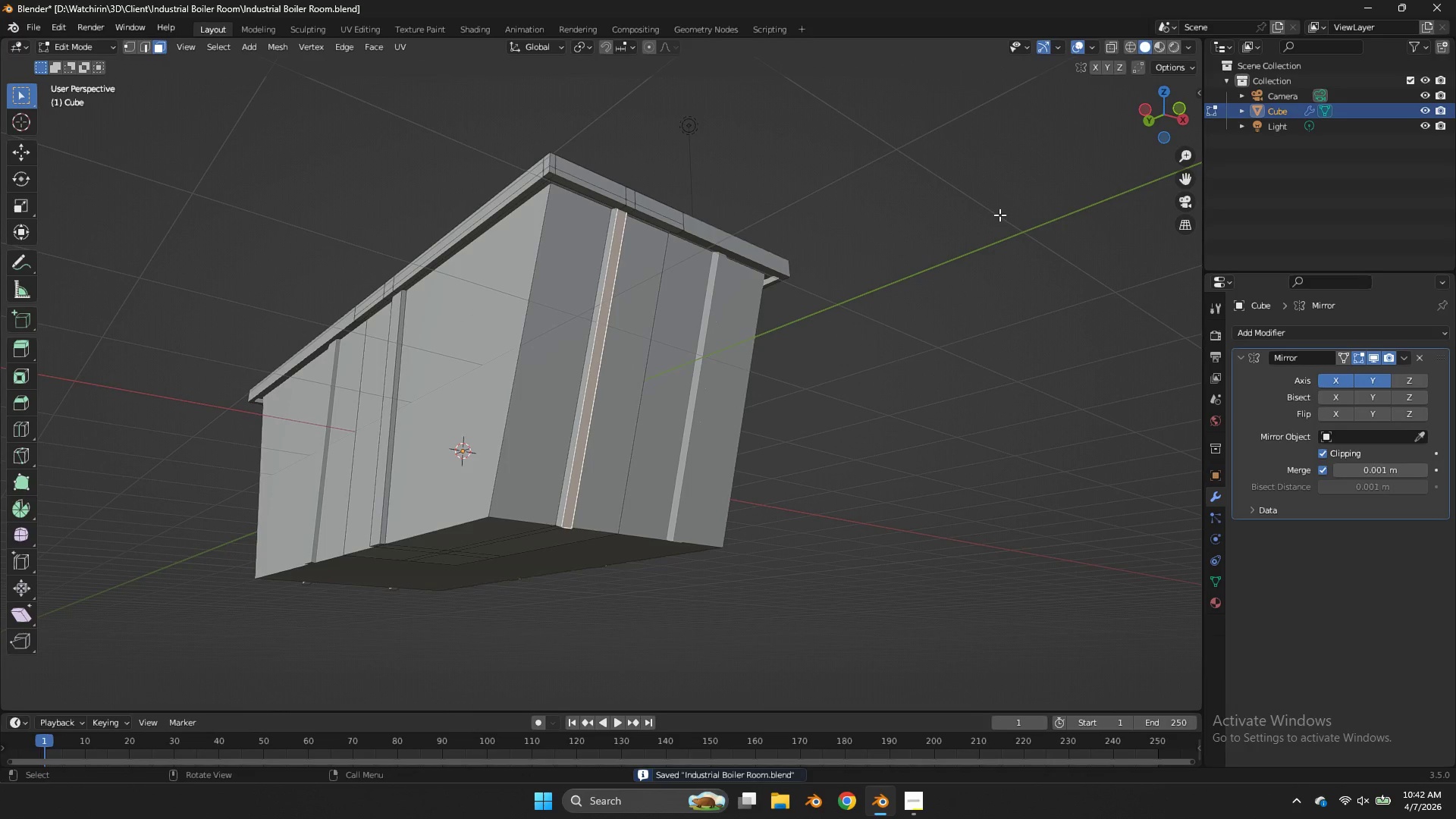 
left_click([132, 44])
 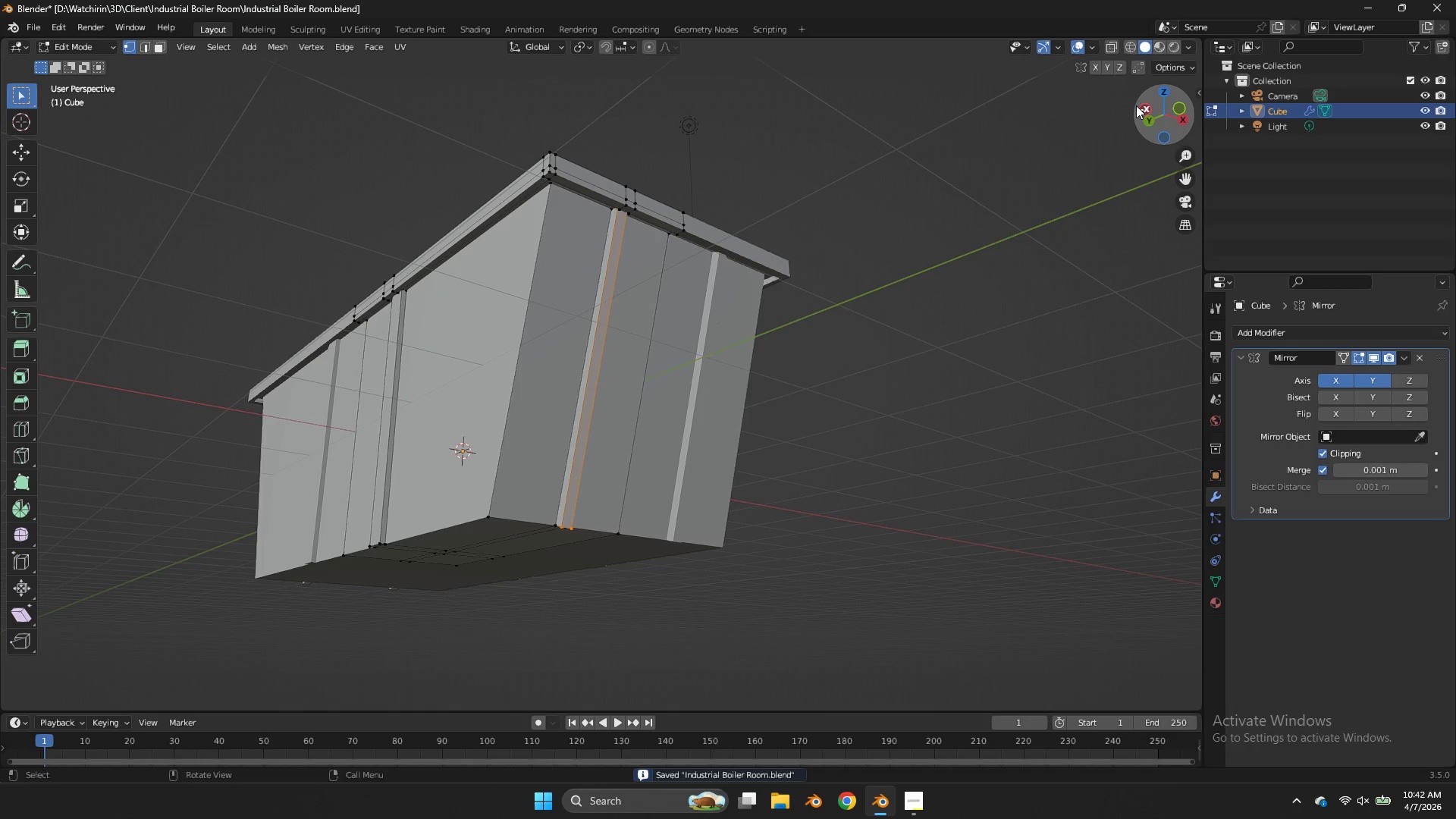 
left_click([1137, 108])
 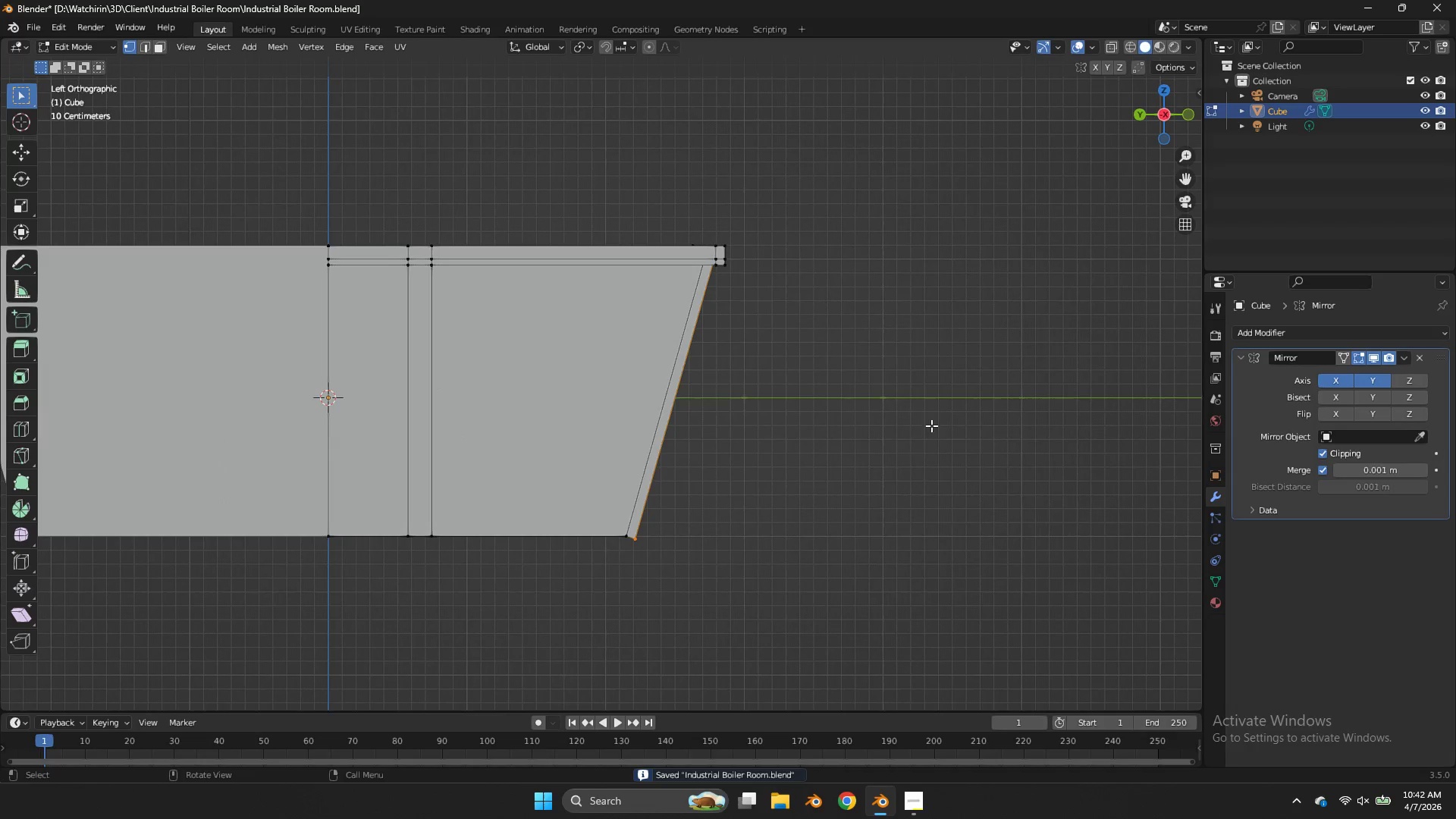 
key(Z)
 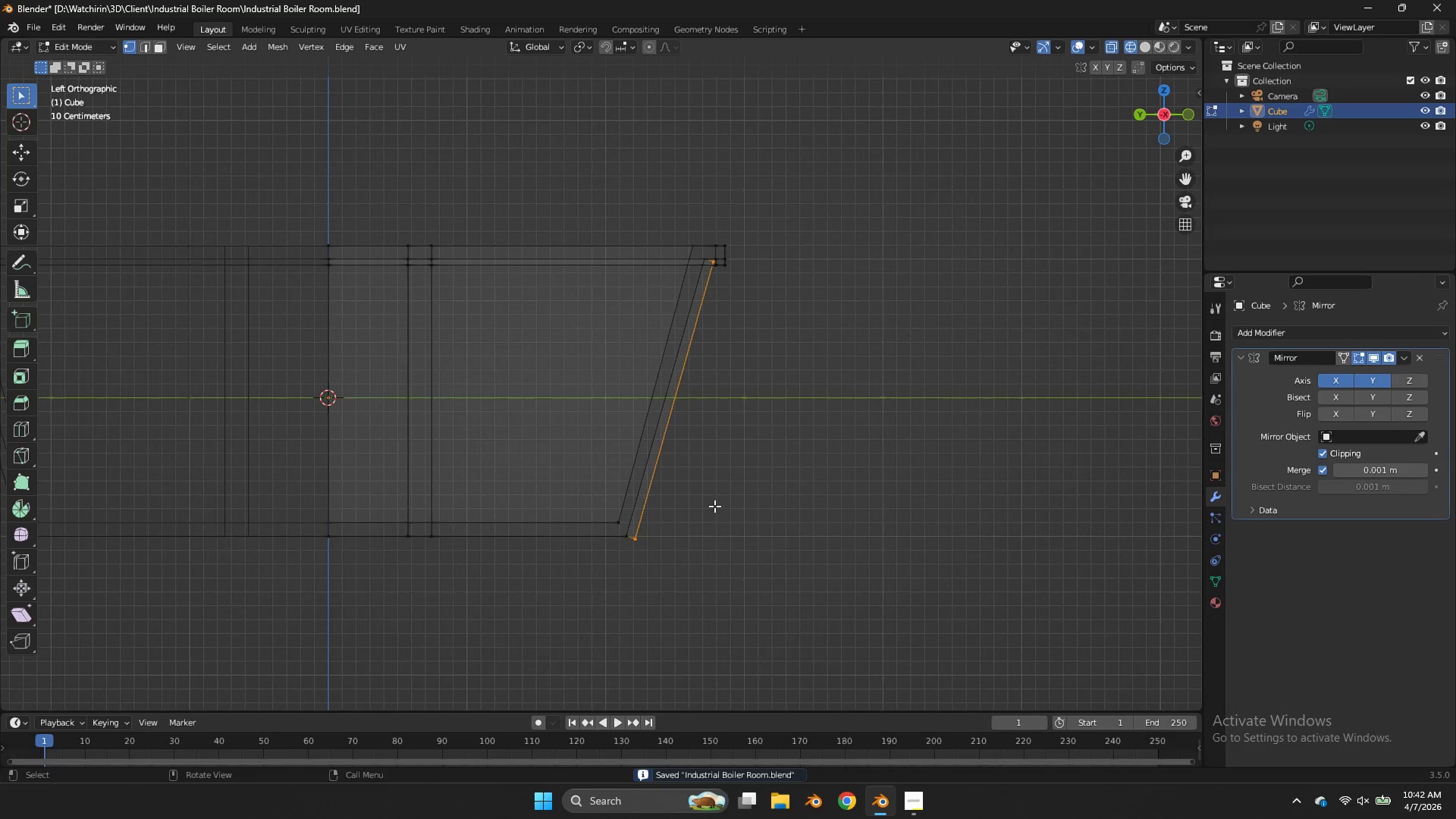 
left_click([714, 506])
 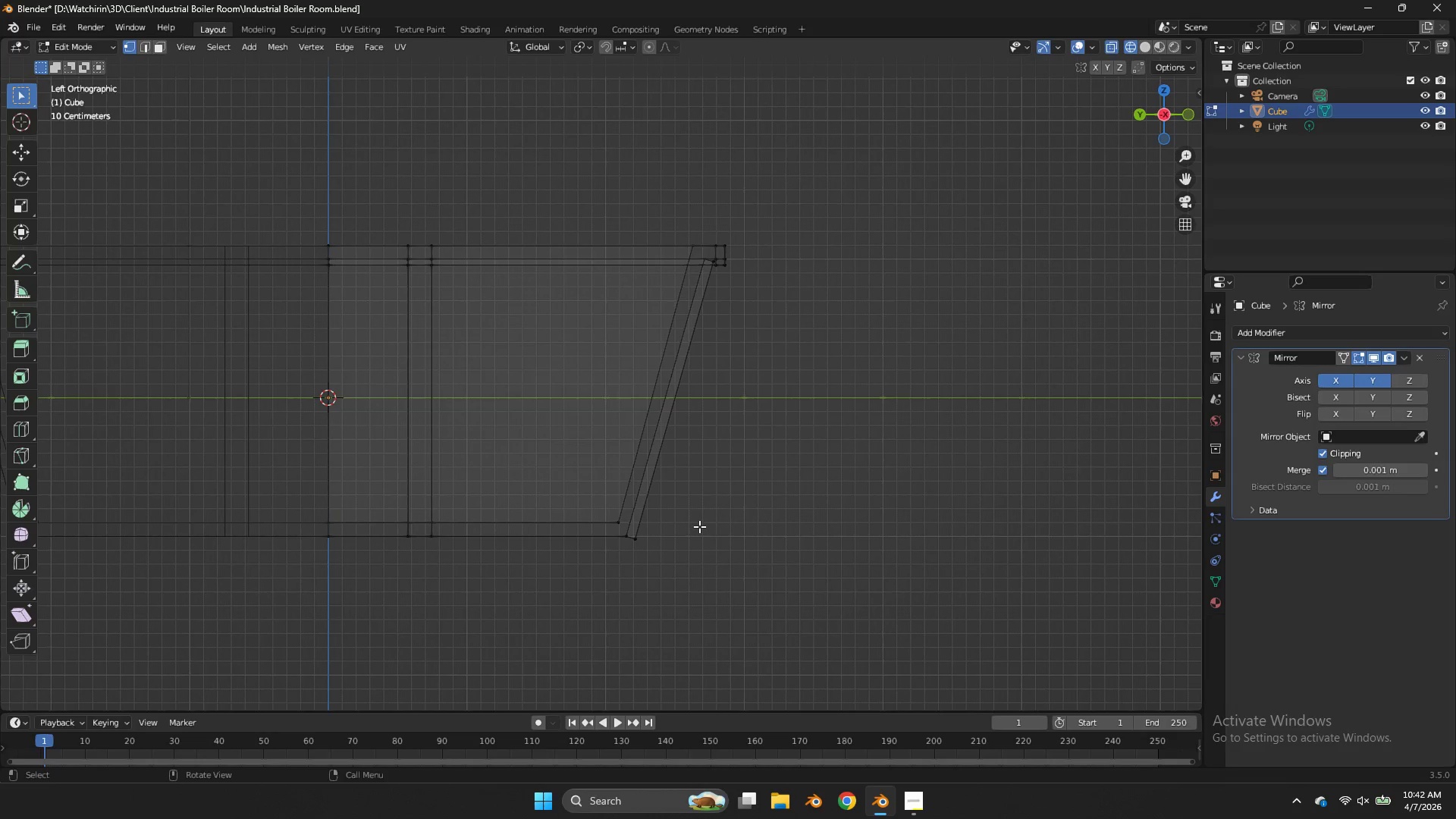 
left_click_drag(start_coordinate=[699, 526], to_coordinate=[192, 582])
 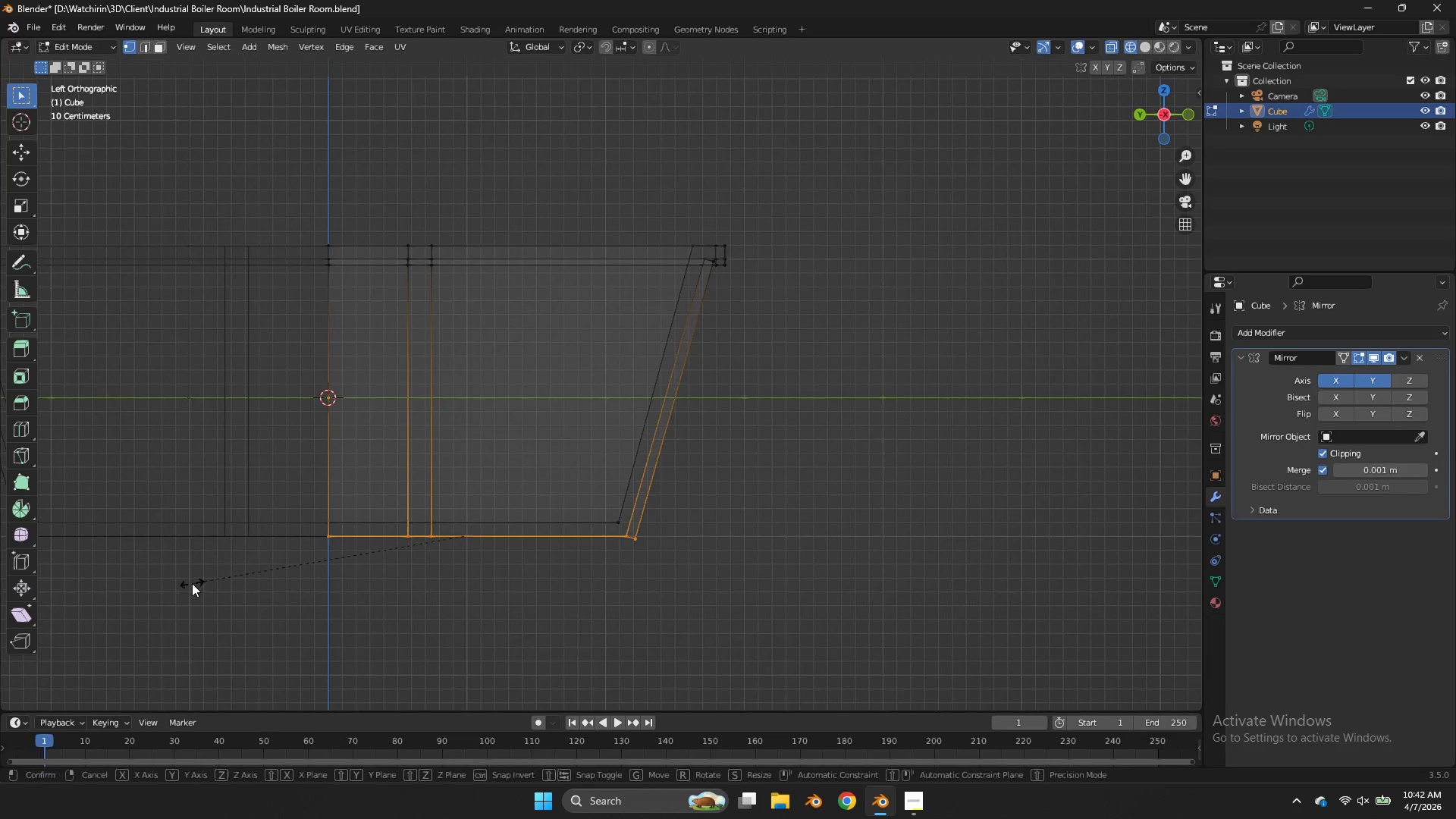 
type(sz0)
 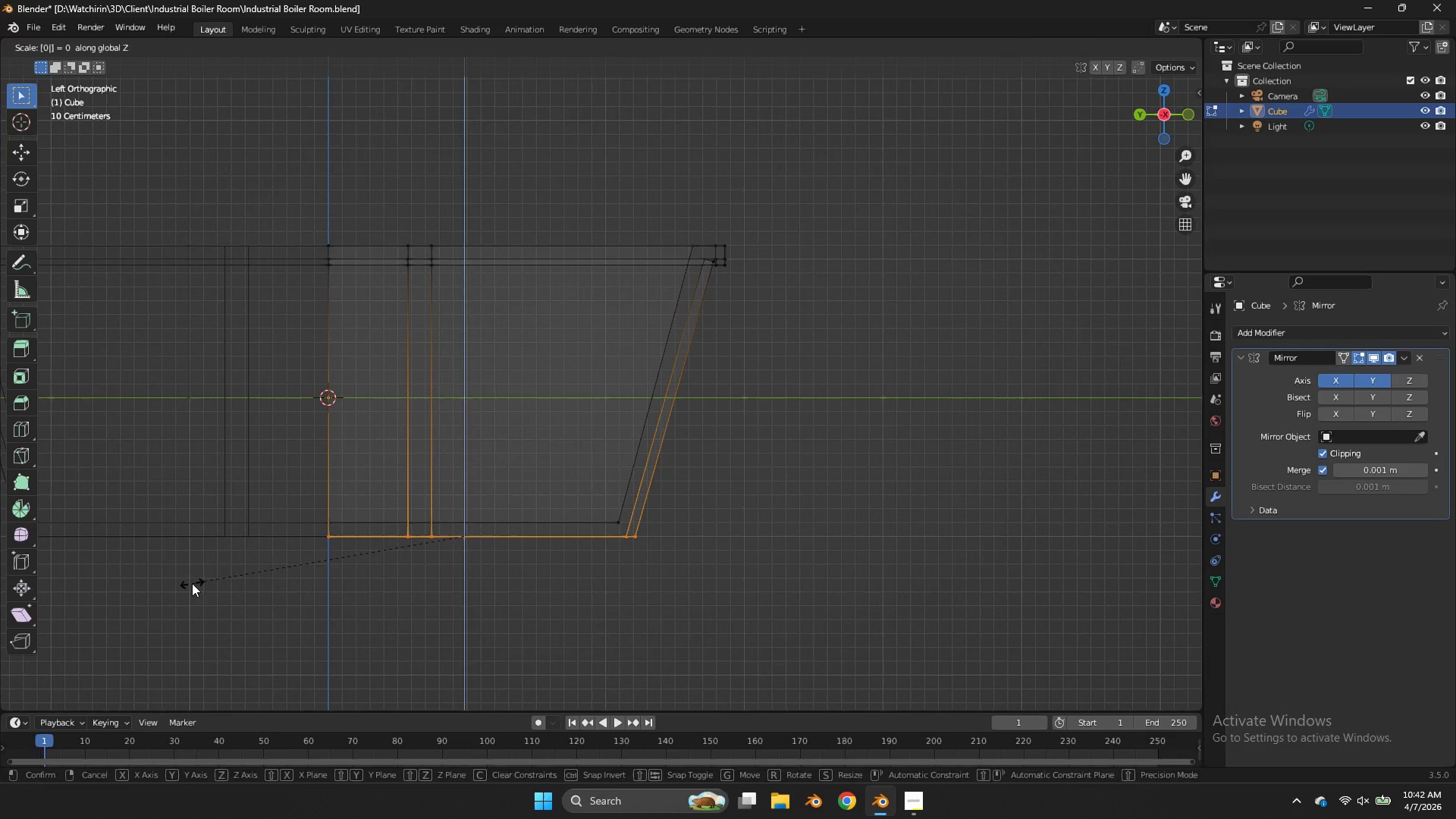 
key(Enter)
 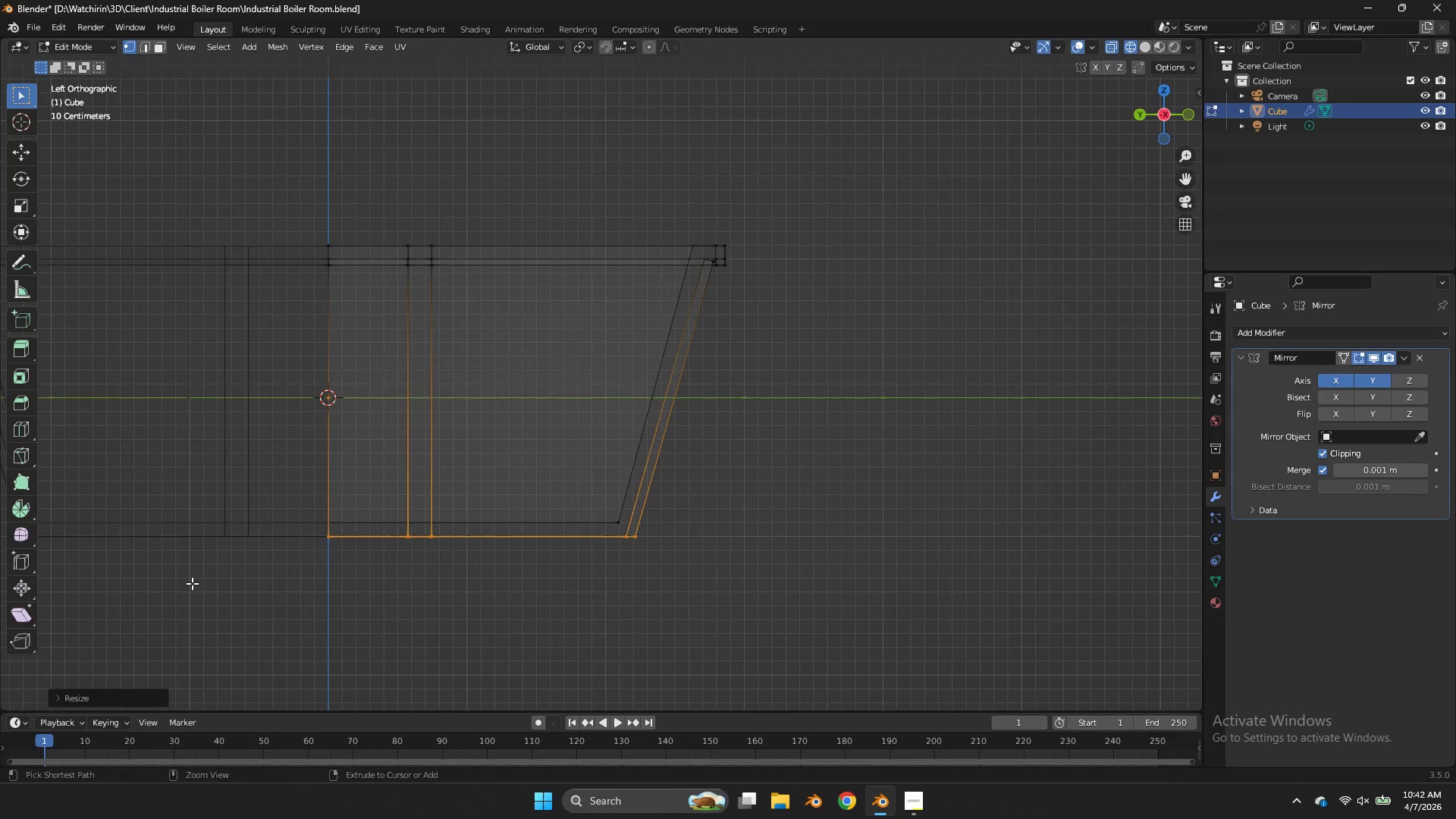 
key(Control+S)
 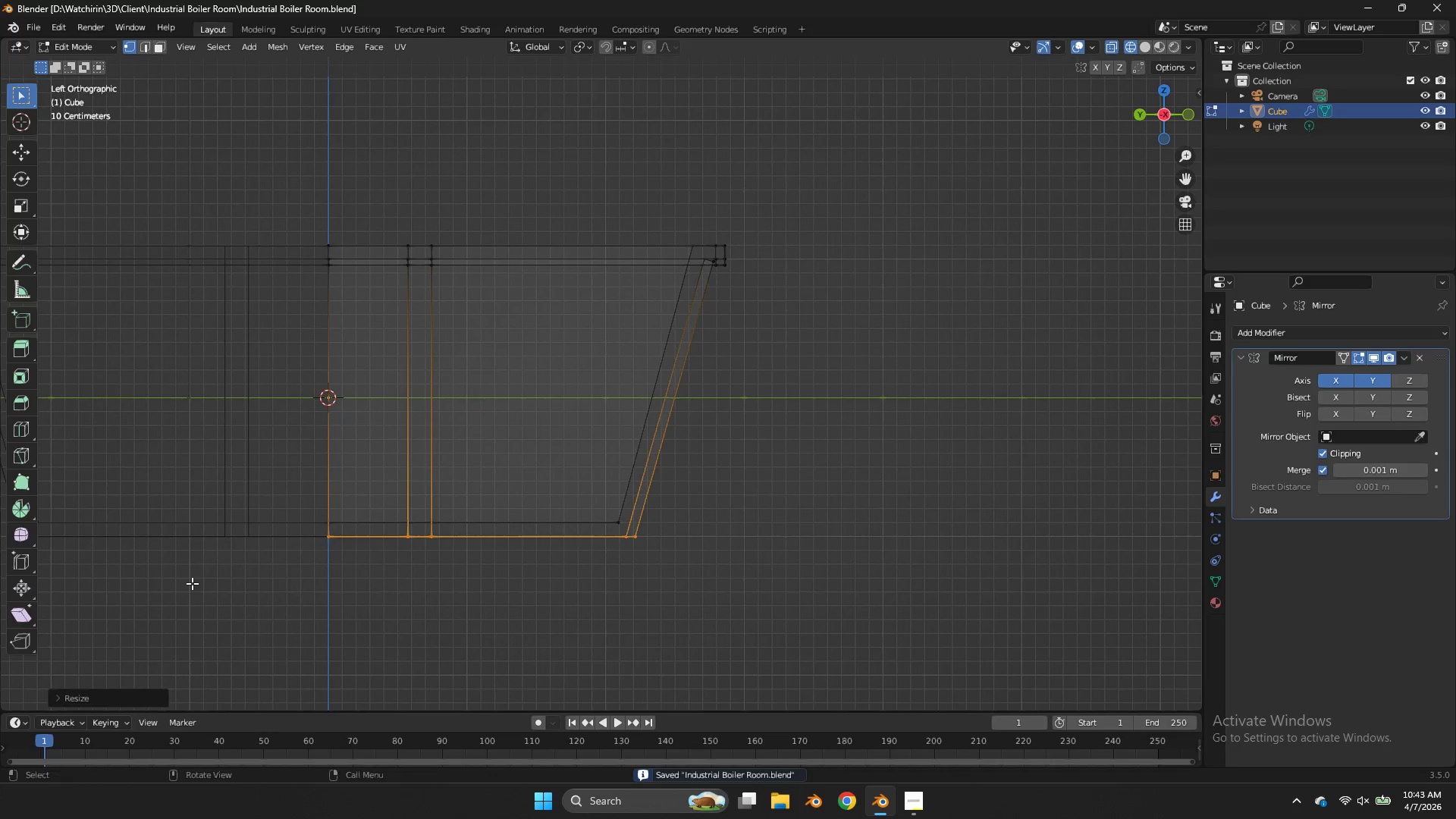 
key(Z)
 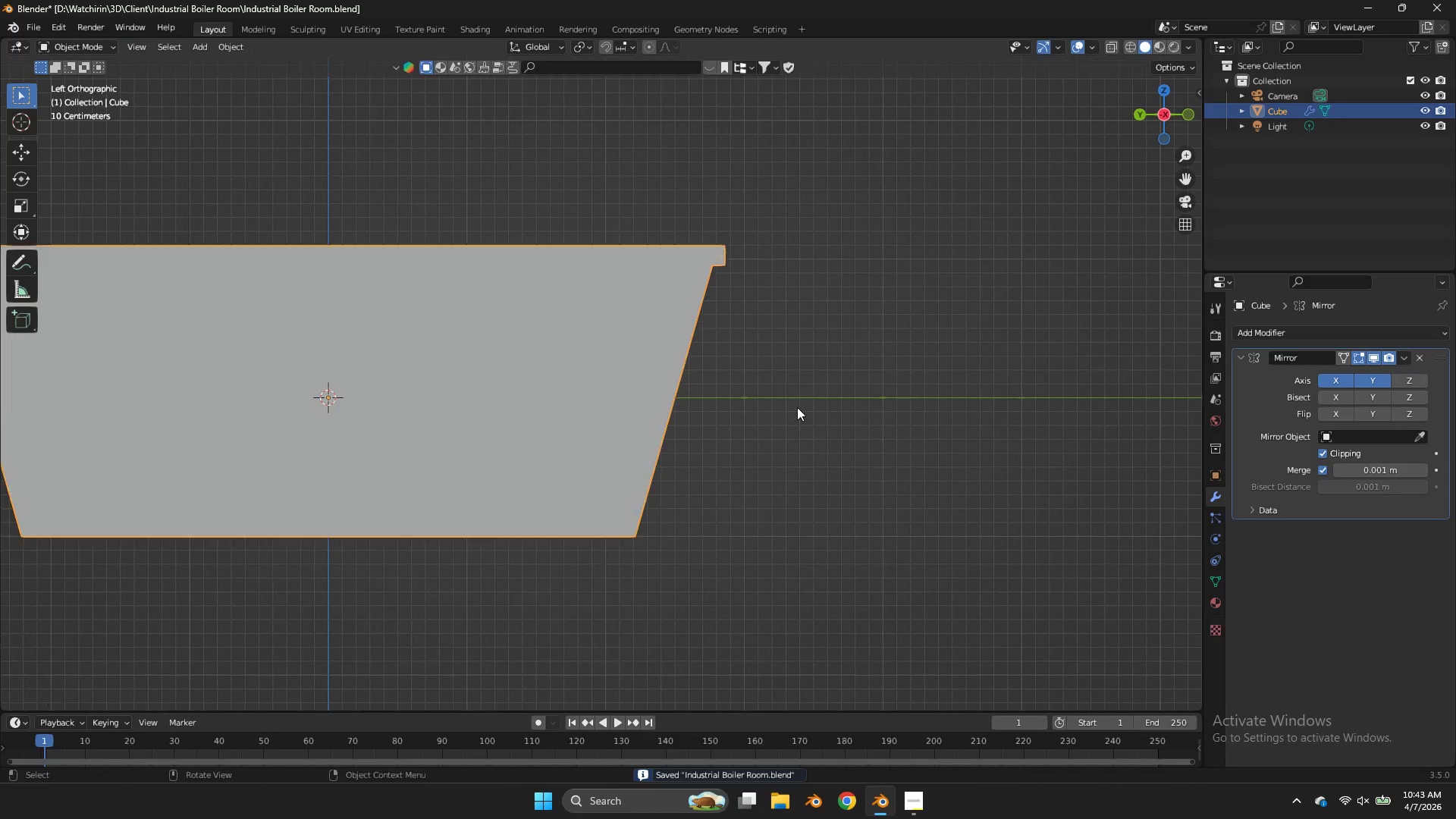 
key(Tab)
 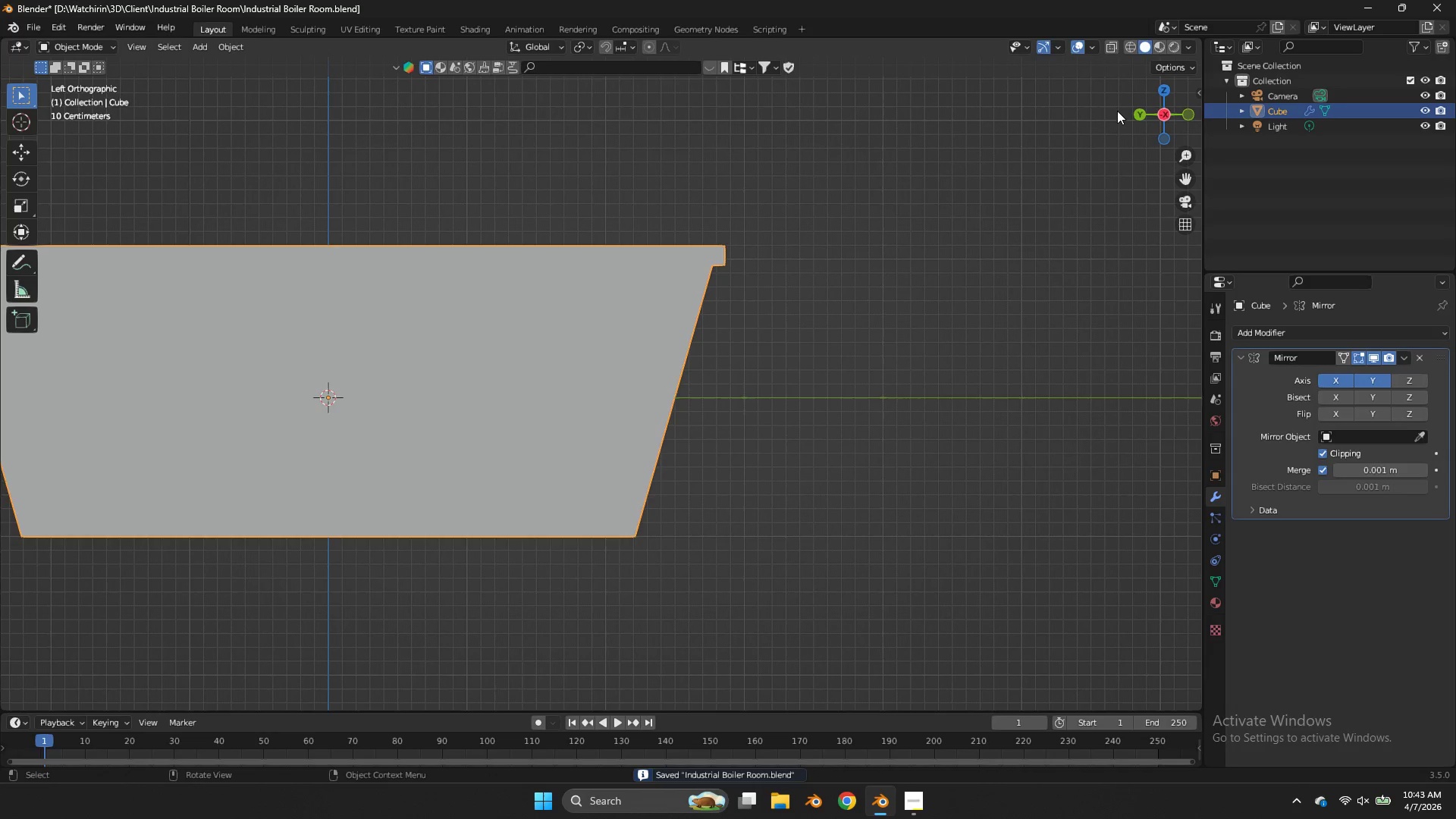 
key(Tab)
 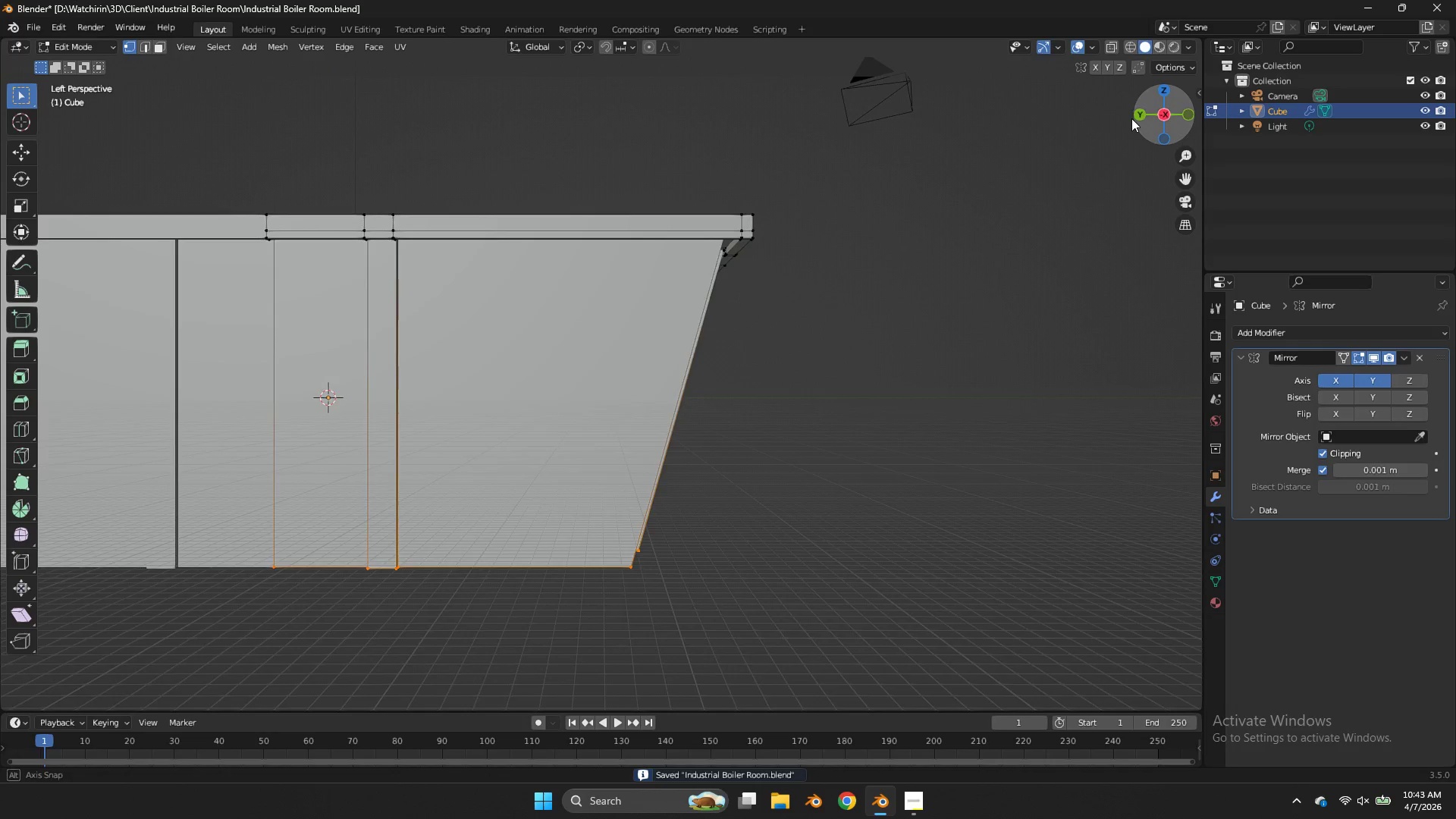 
left_click_drag(start_coordinate=[1137, 118], to_coordinate=[1008, 193])
 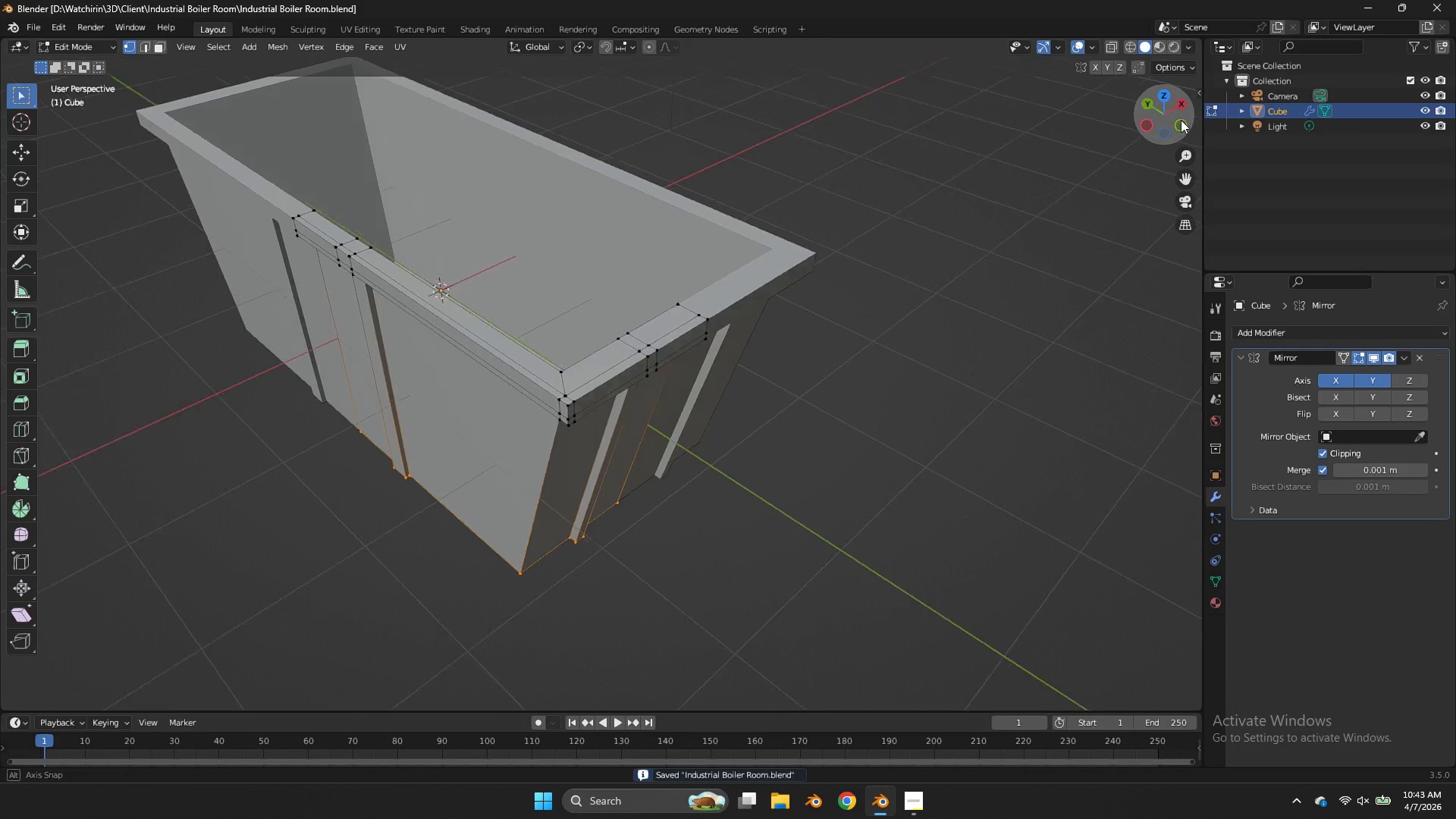 
key(Control+ControlLeft)
 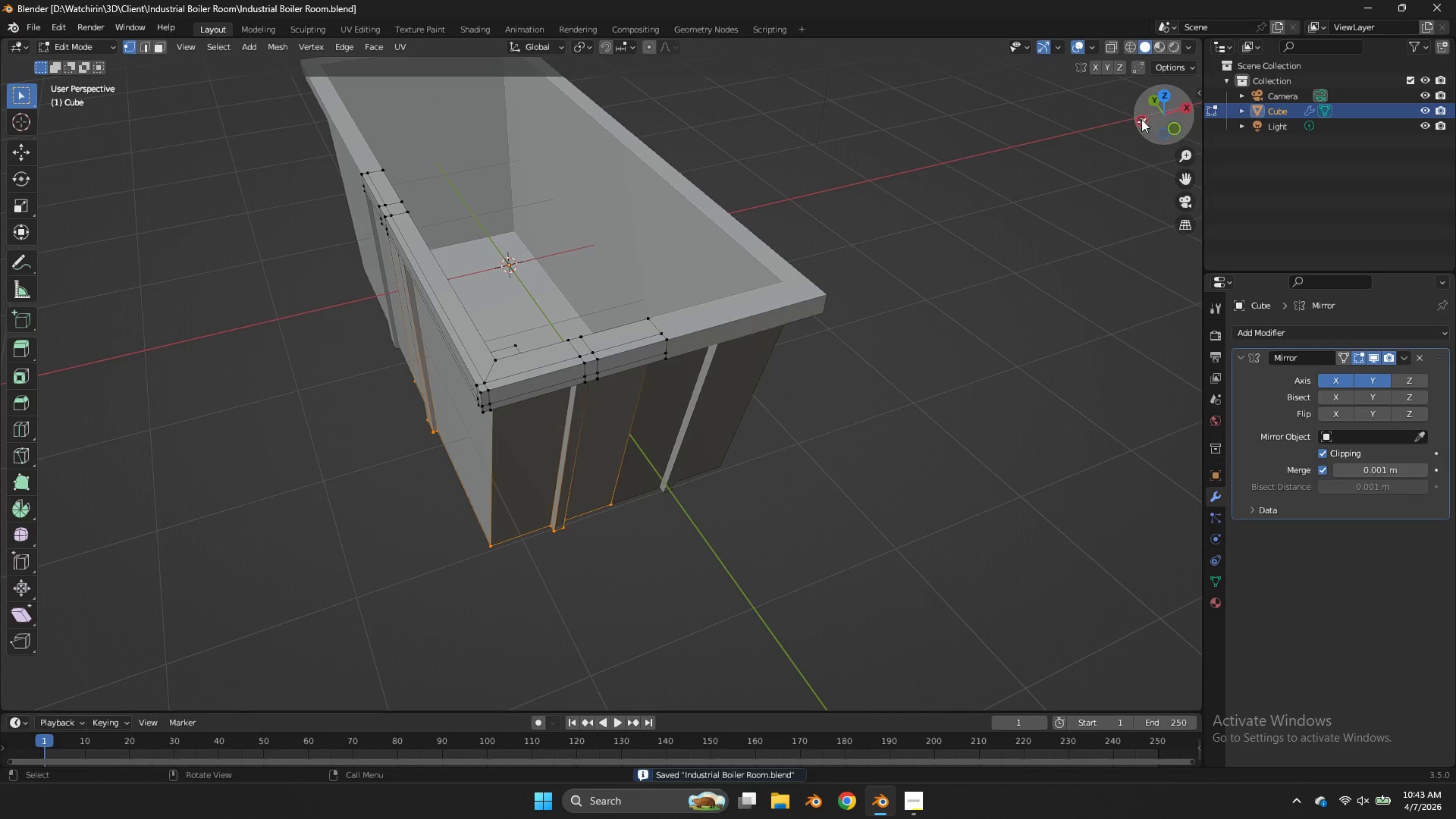 
key(Control+S)
 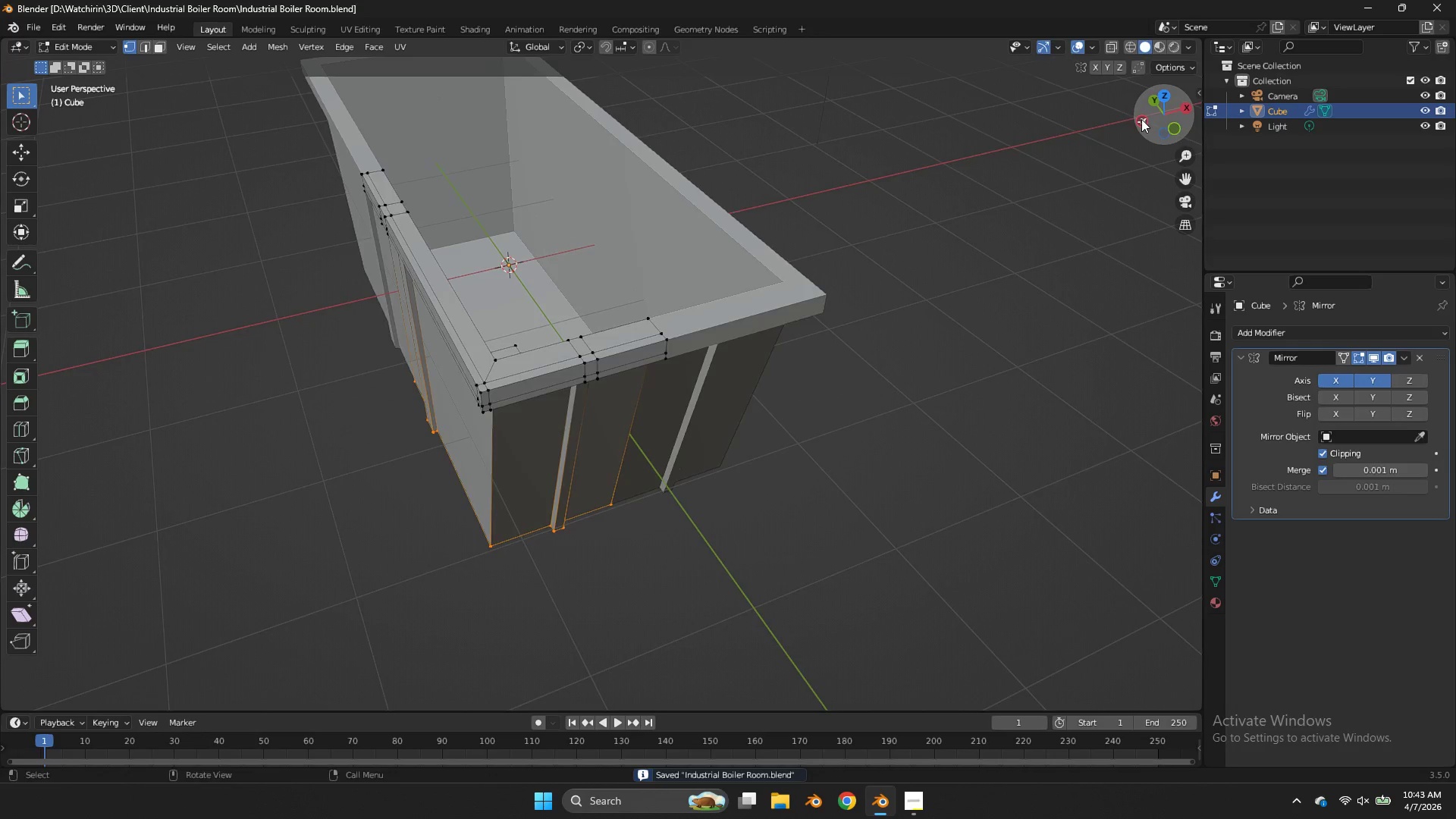 
left_click_drag(start_coordinate=[1141, 119], to_coordinate=[1018, 179])
 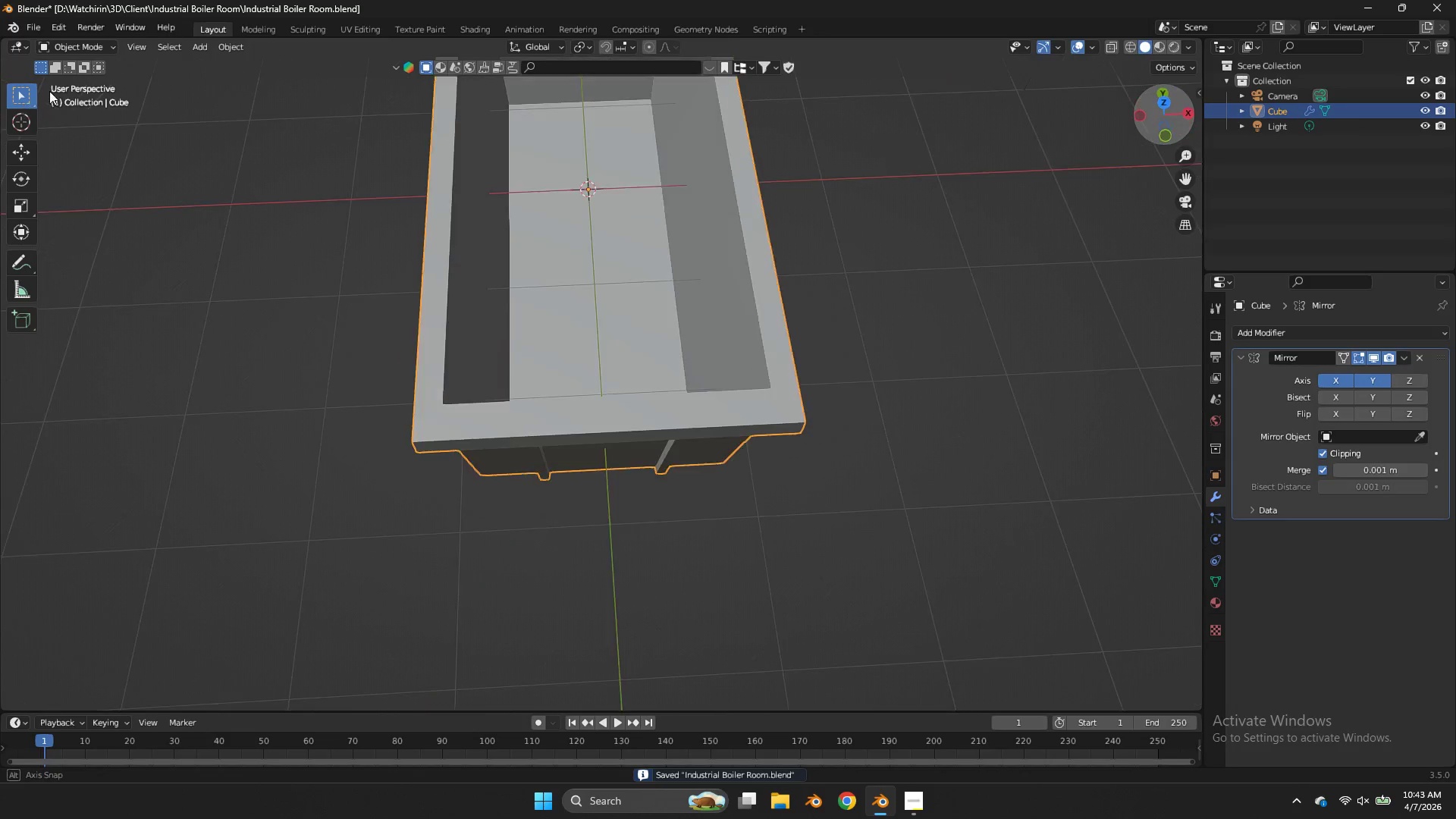 
key(Tab)
 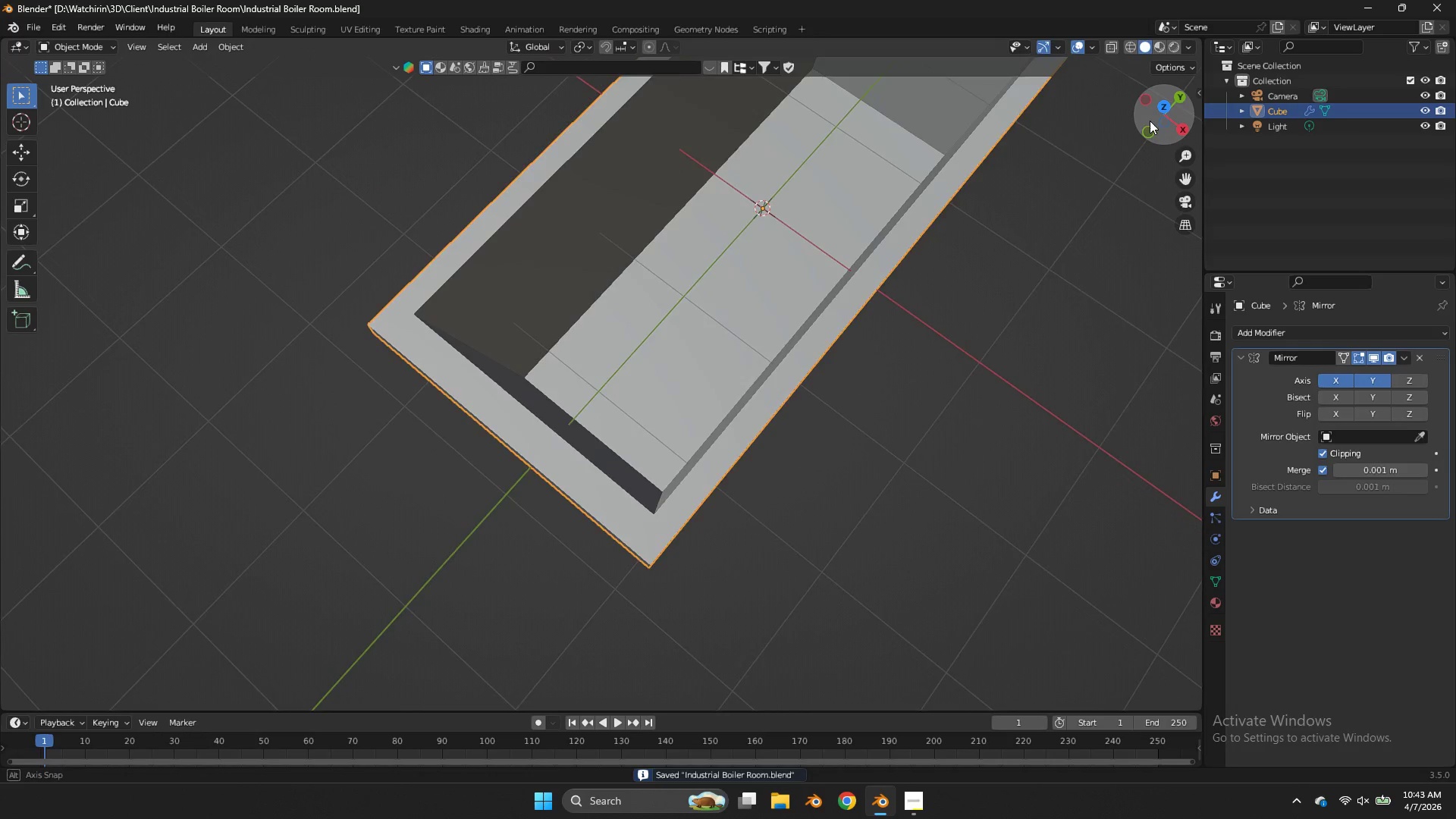 
left_click_drag(start_coordinate=[1144, 120], to_coordinate=[90, 707])
 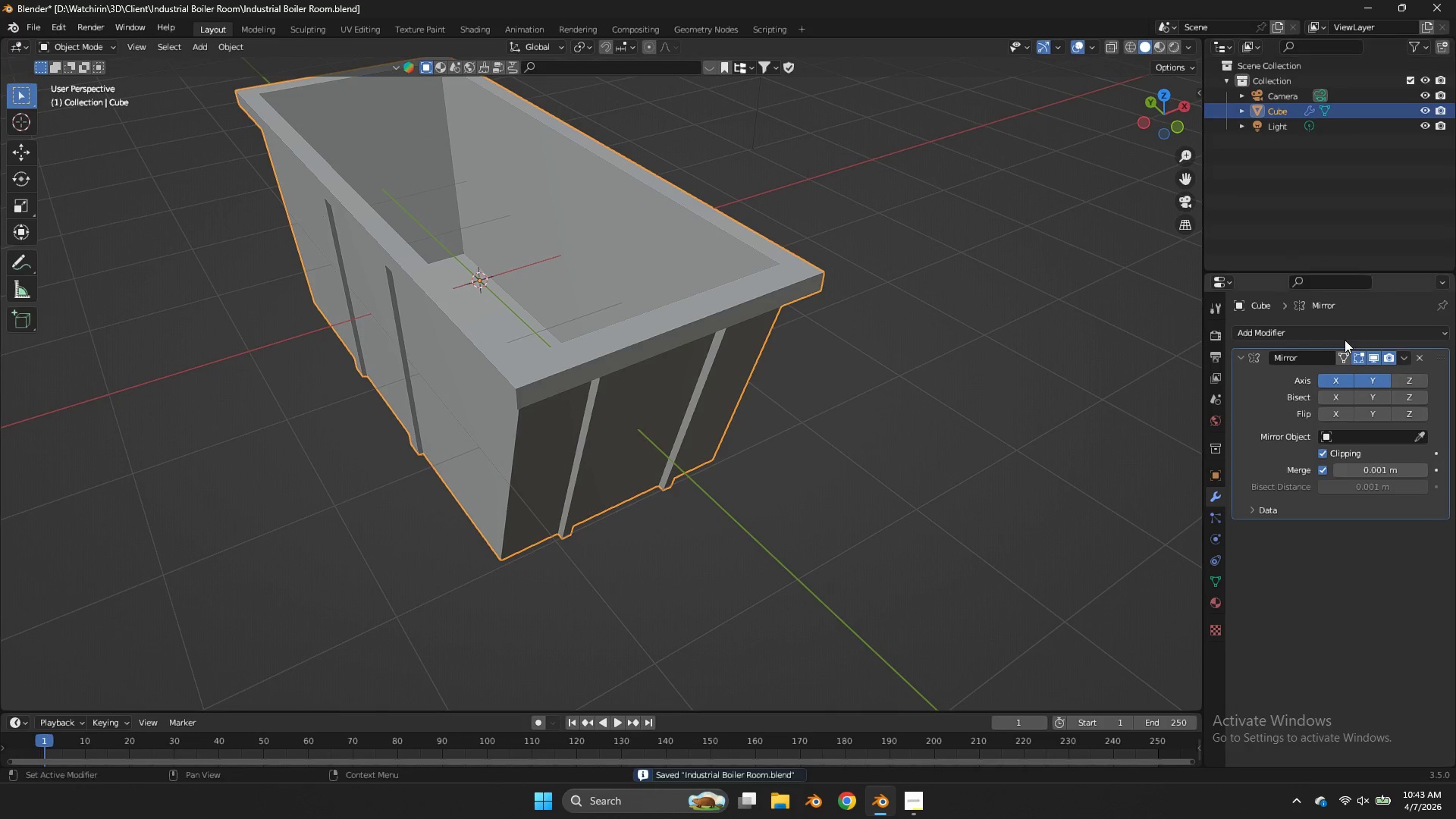 
double_click([1246, 332])
 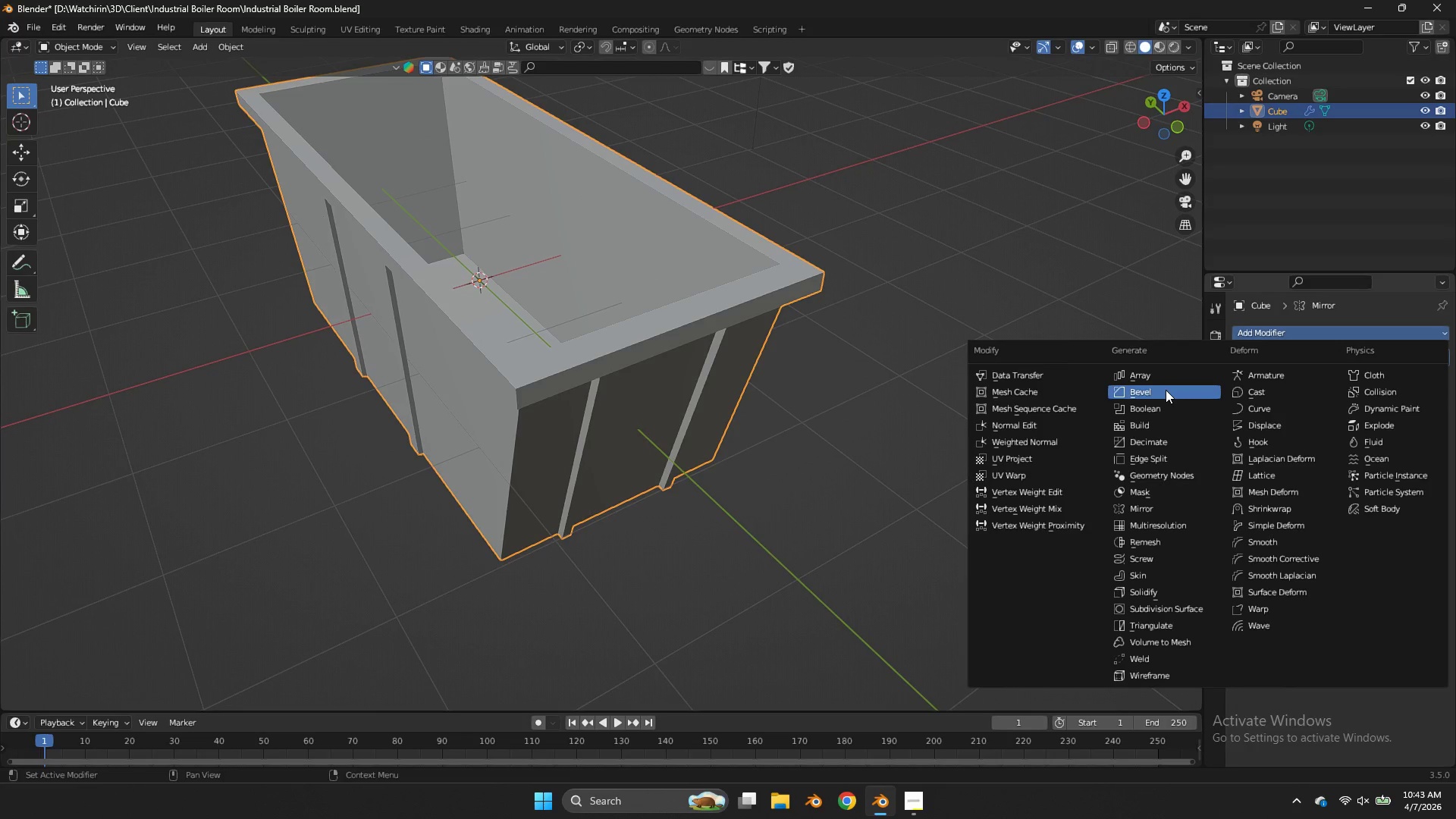 
left_click([1166, 390])
 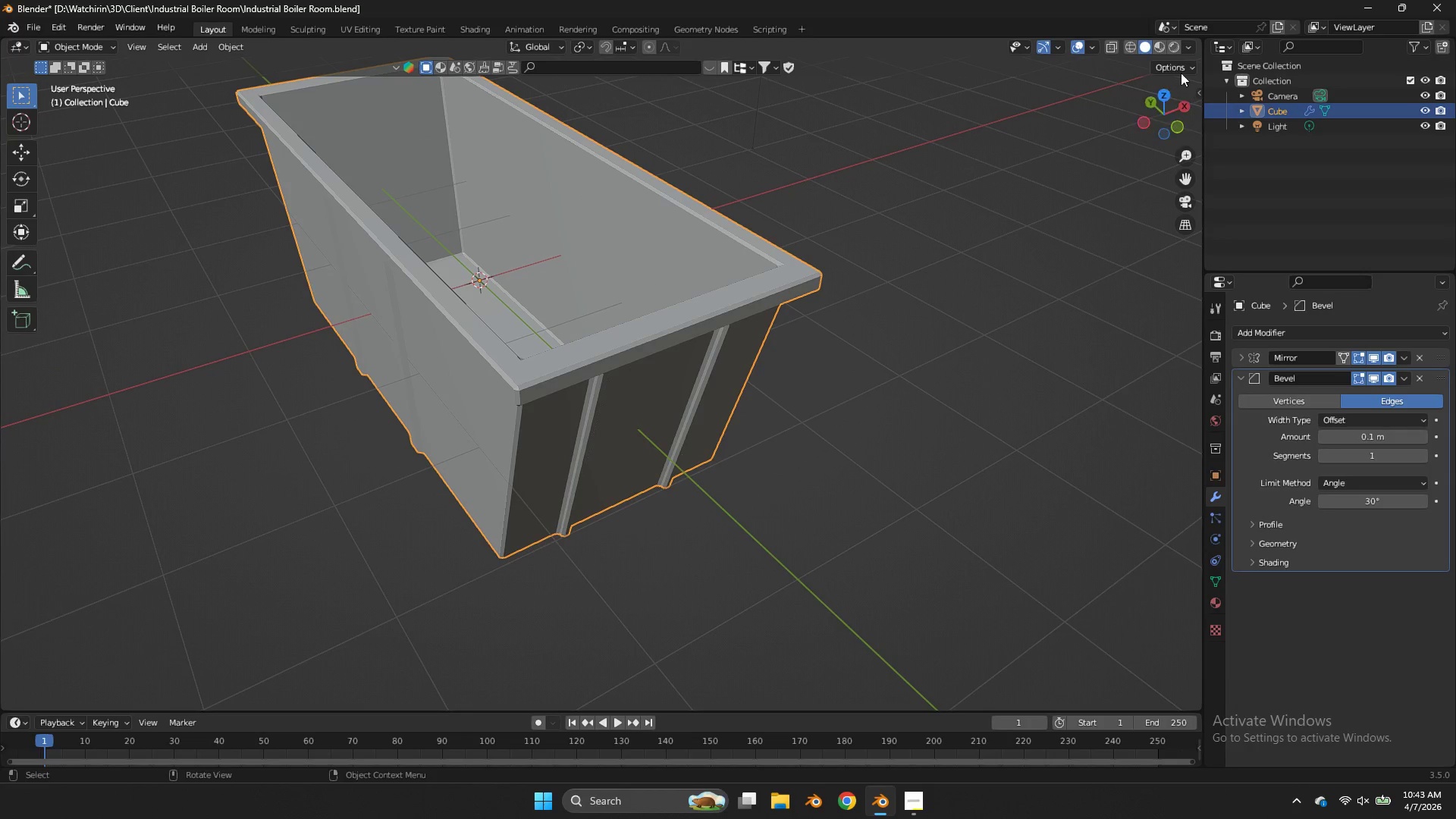 
left_click_drag(start_coordinate=[1167, 105], to_coordinate=[1138, 703])
 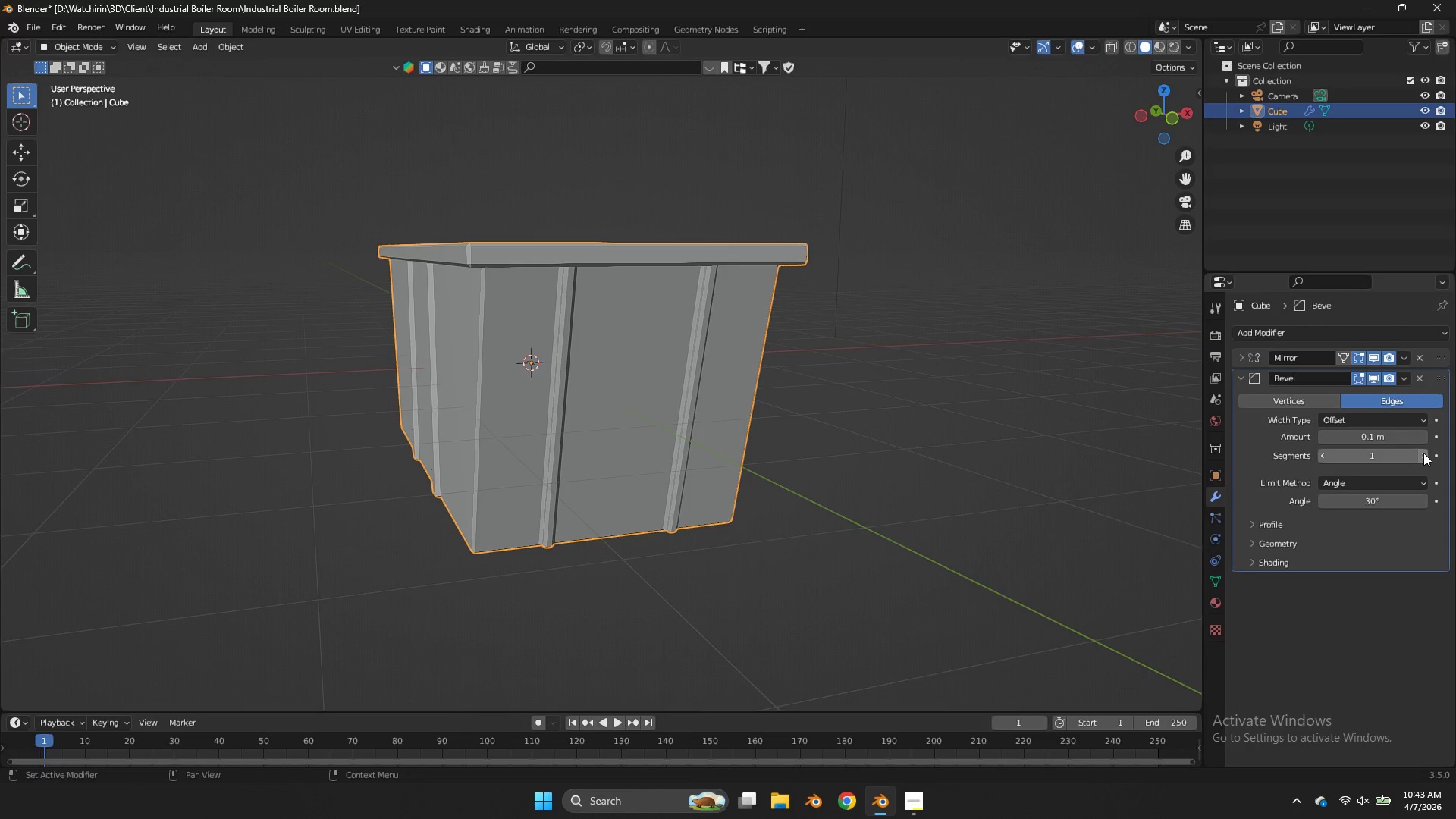 
left_click([1423, 453])
 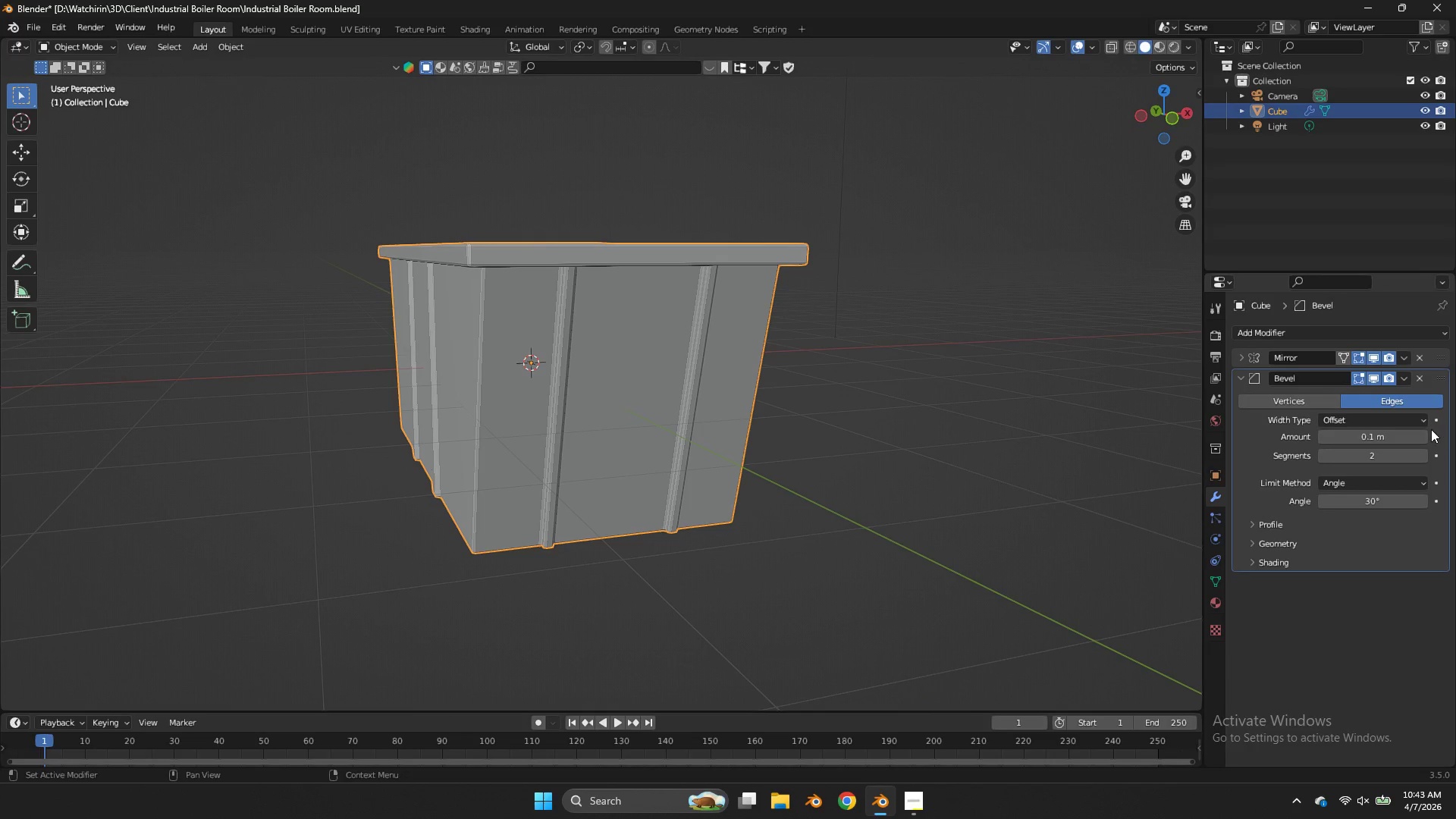 
left_click([1422, 432])
 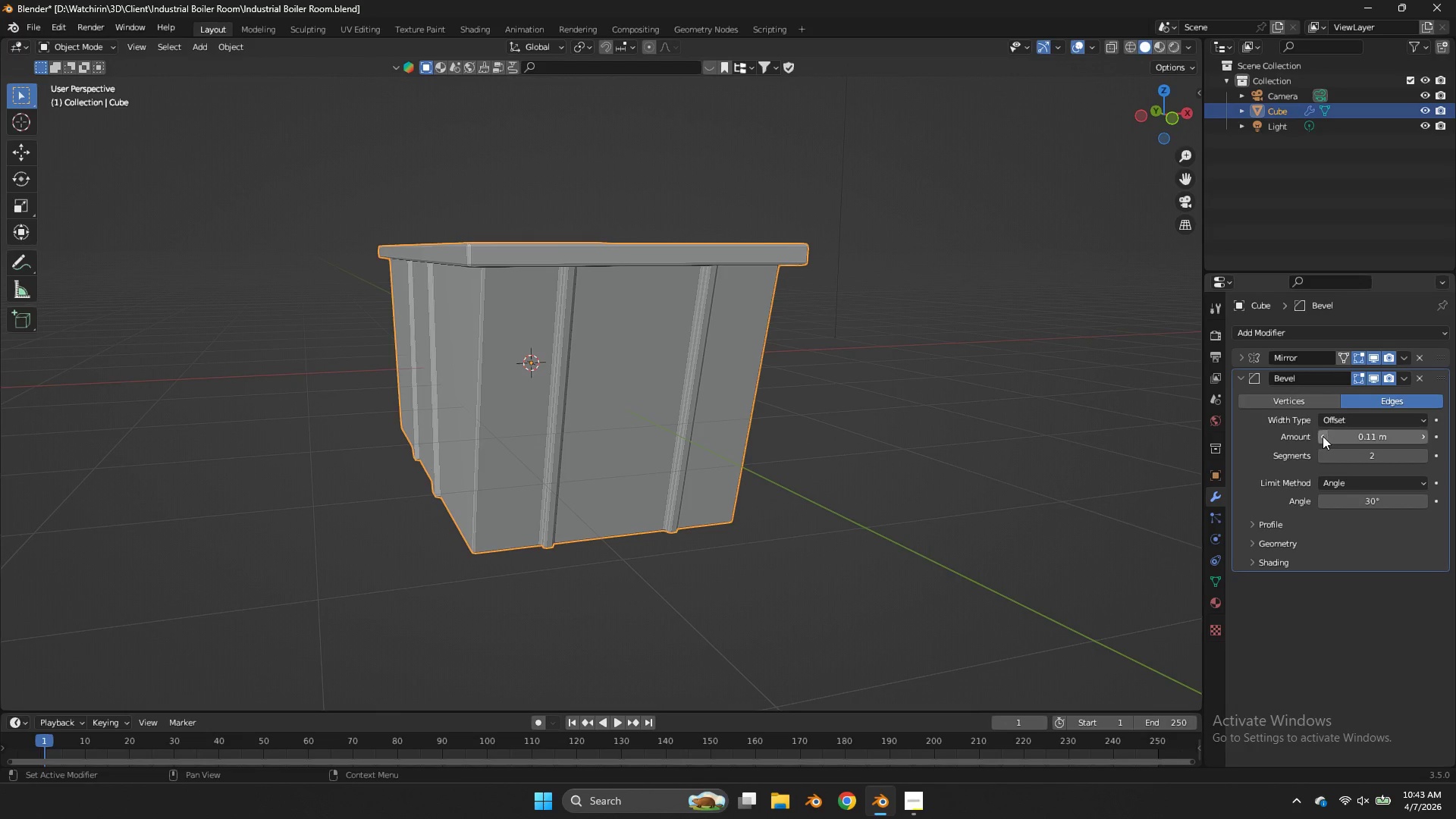 
left_click([1321, 436])
 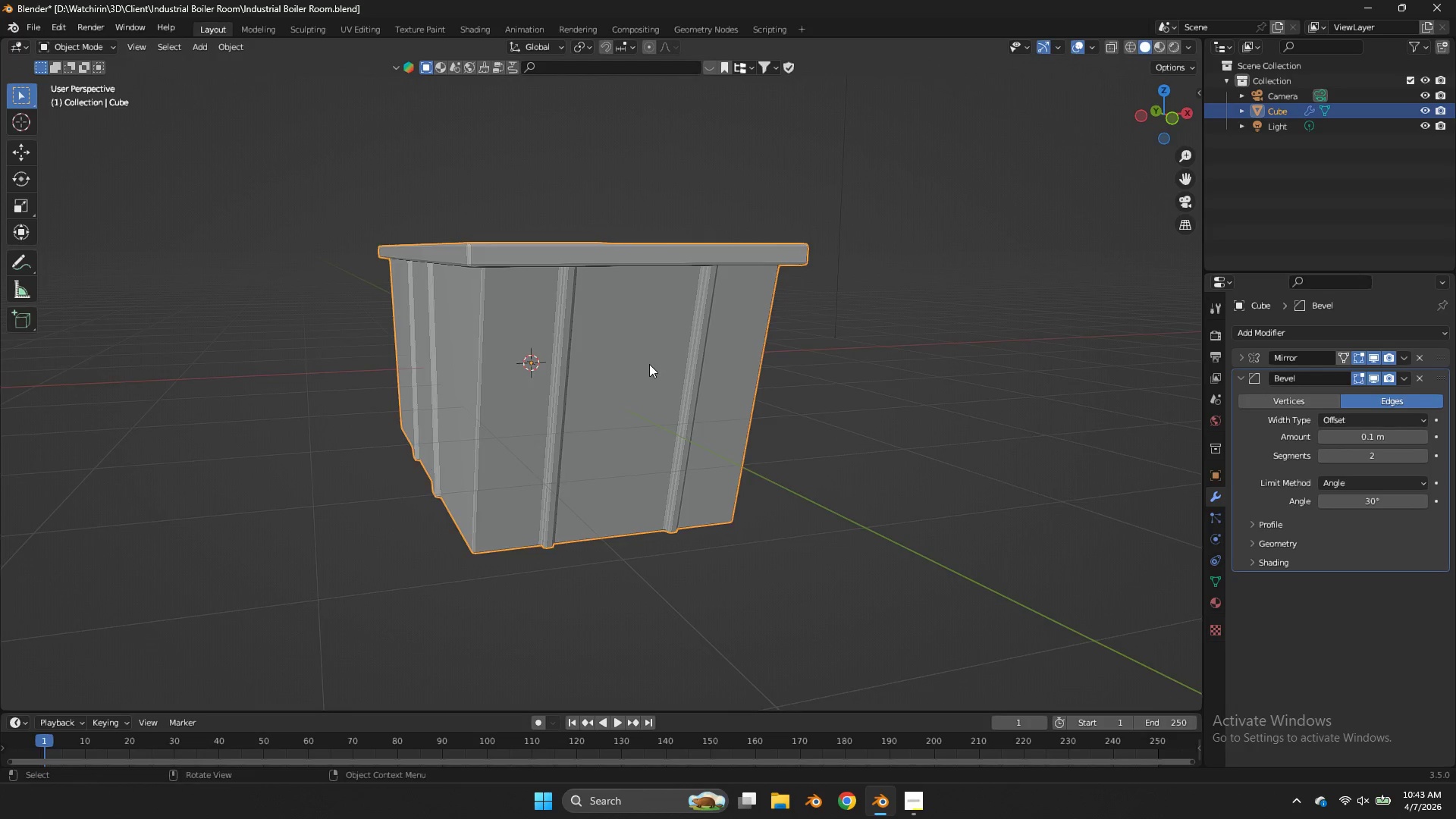 
scroll: coordinate [648, 361], scroll_direction: up, amount: 3.0
 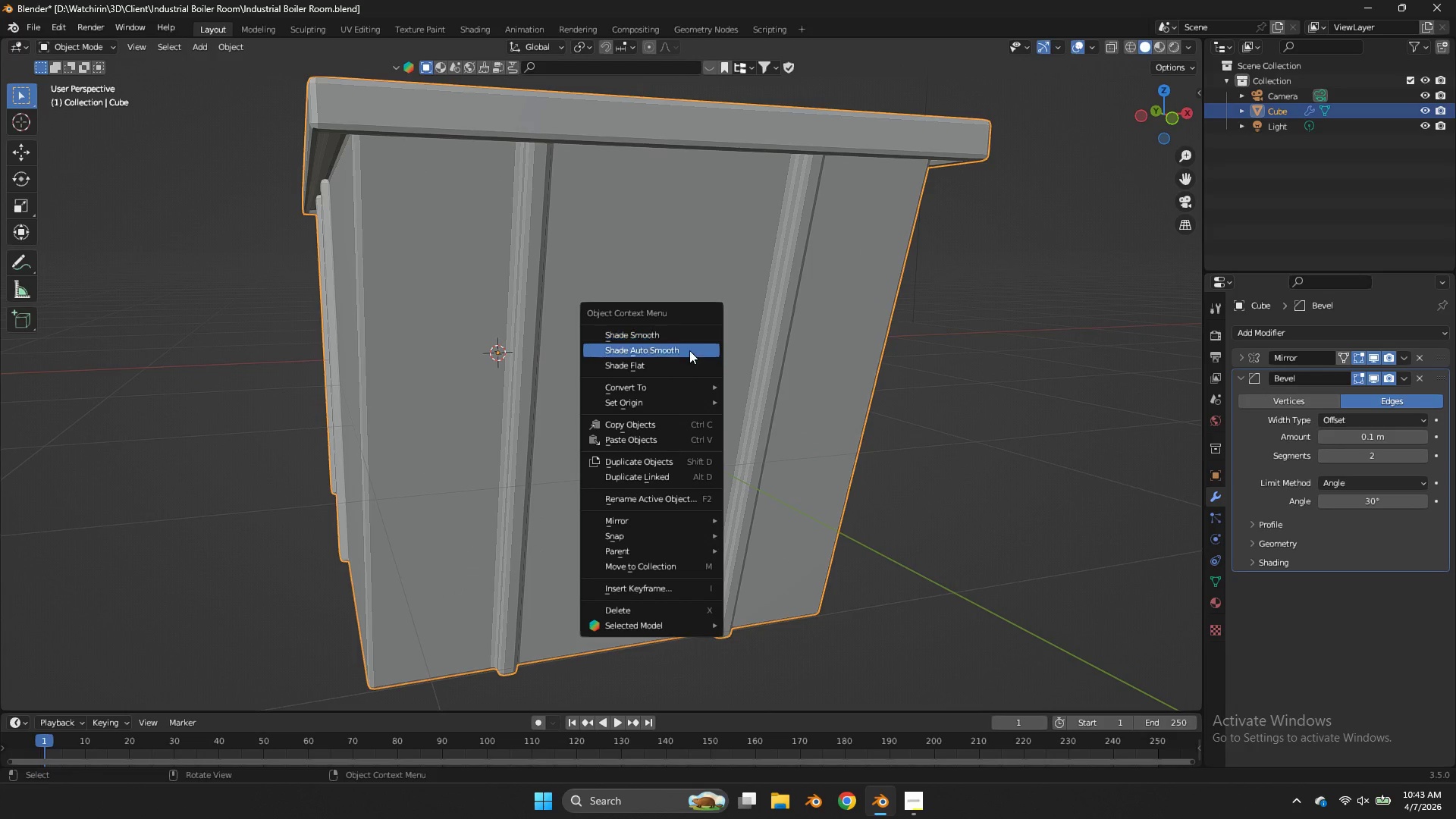 
left_click([689, 350])
 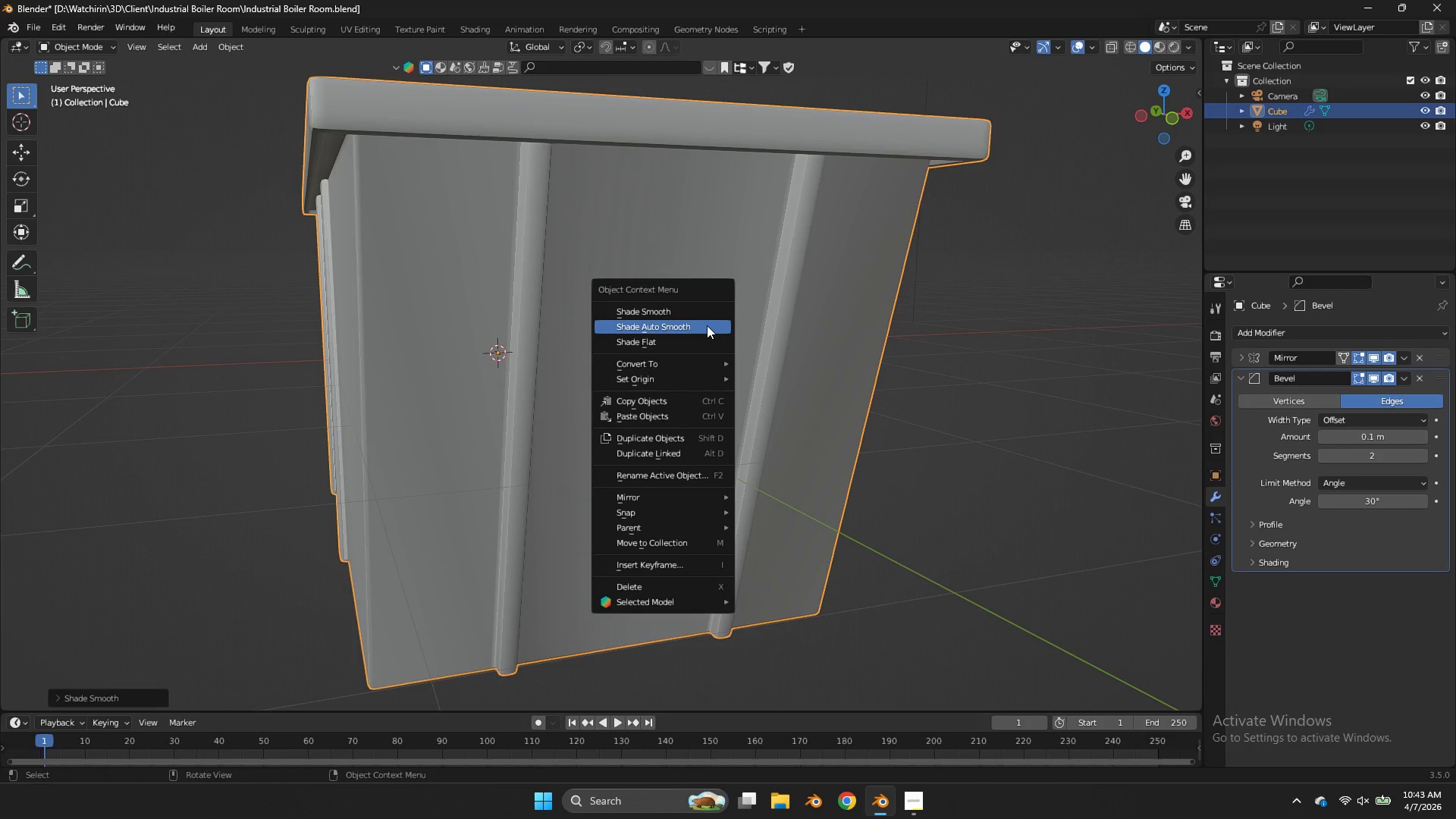 
left_click([695, 315])
 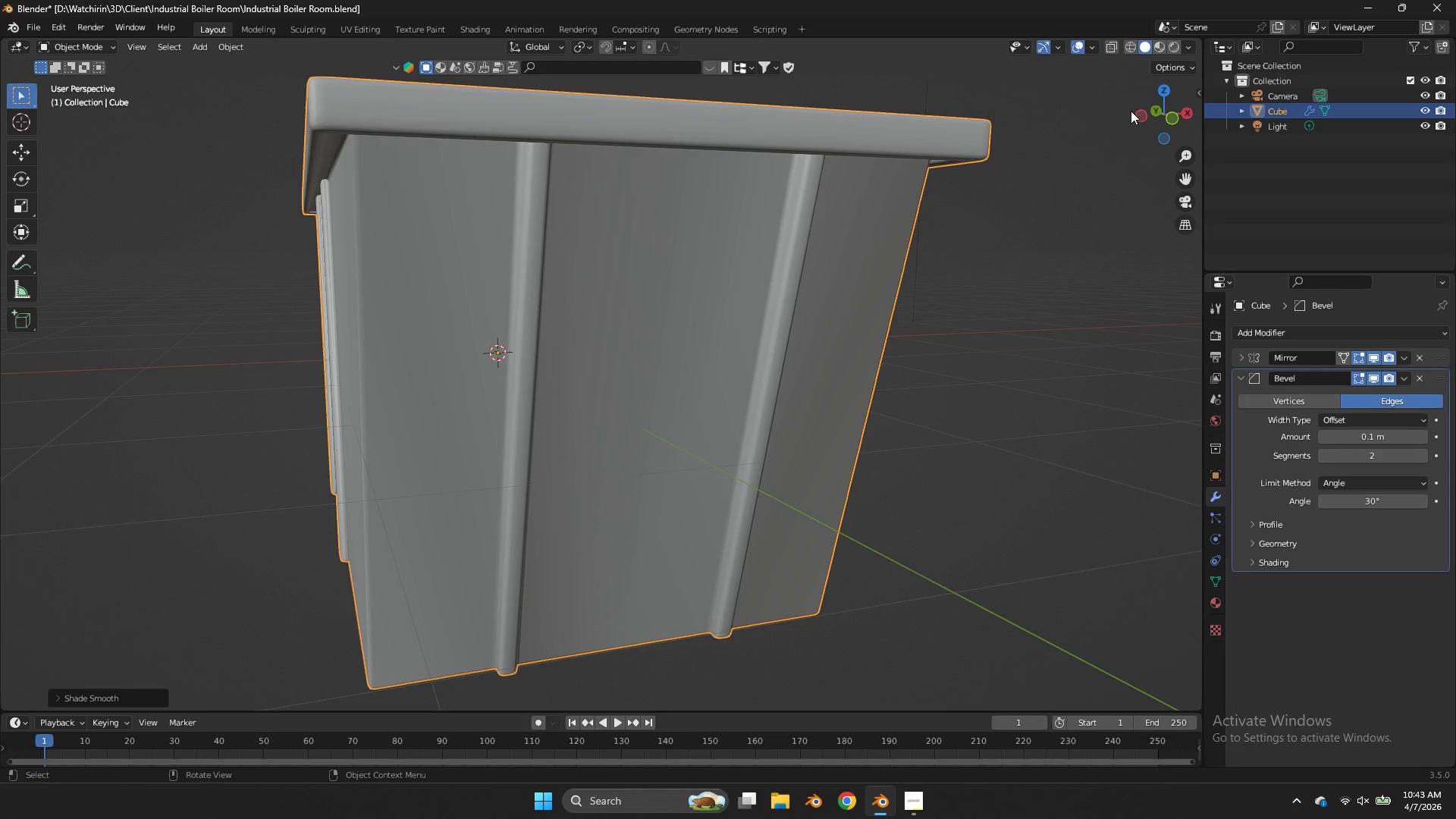 
left_click_drag(start_coordinate=[1156, 111], to_coordinate=[112, 148])
 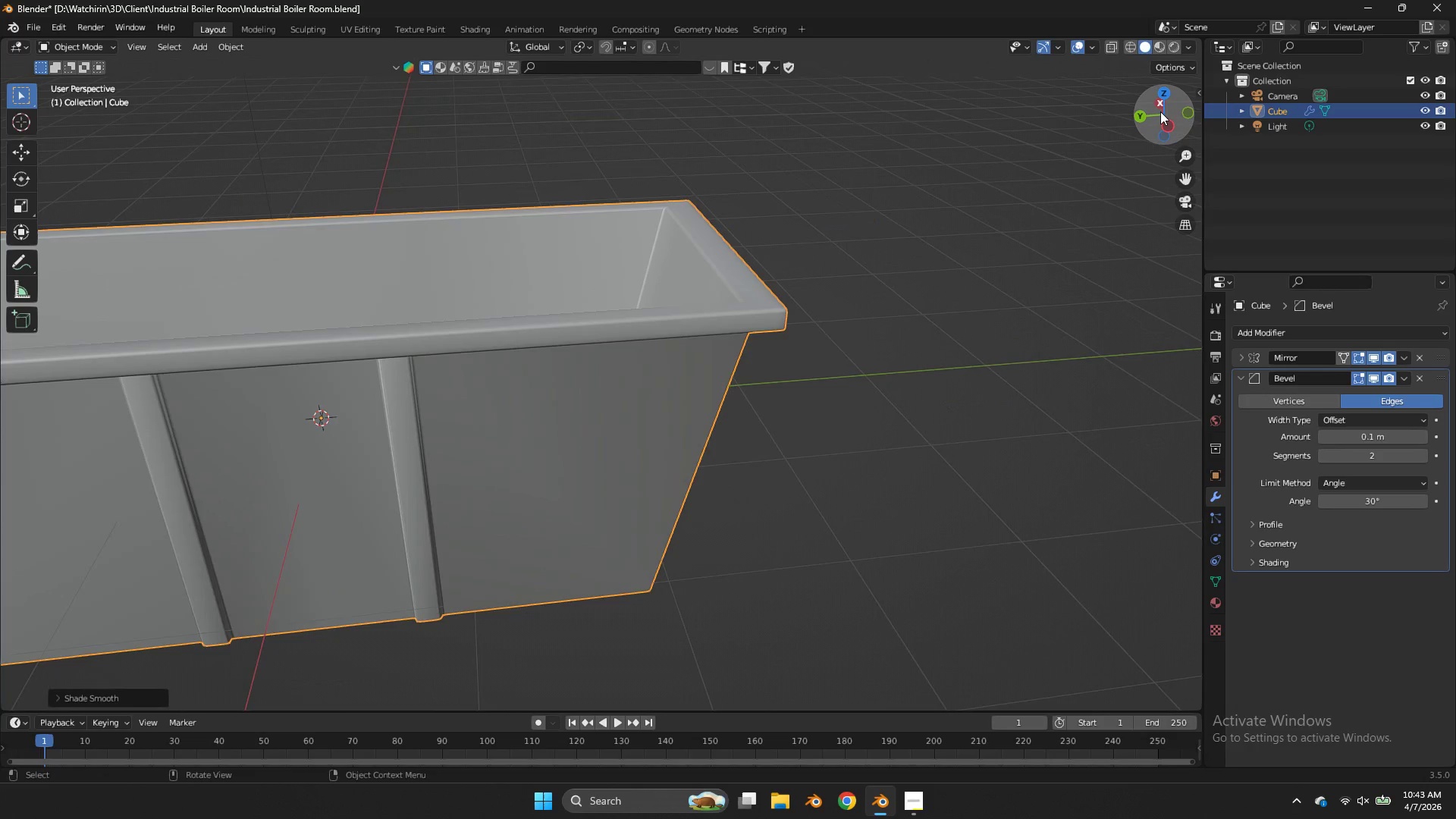 
left_click_drag(start_coordinate=[1160, 111], to_coordinate=[279, 89])
 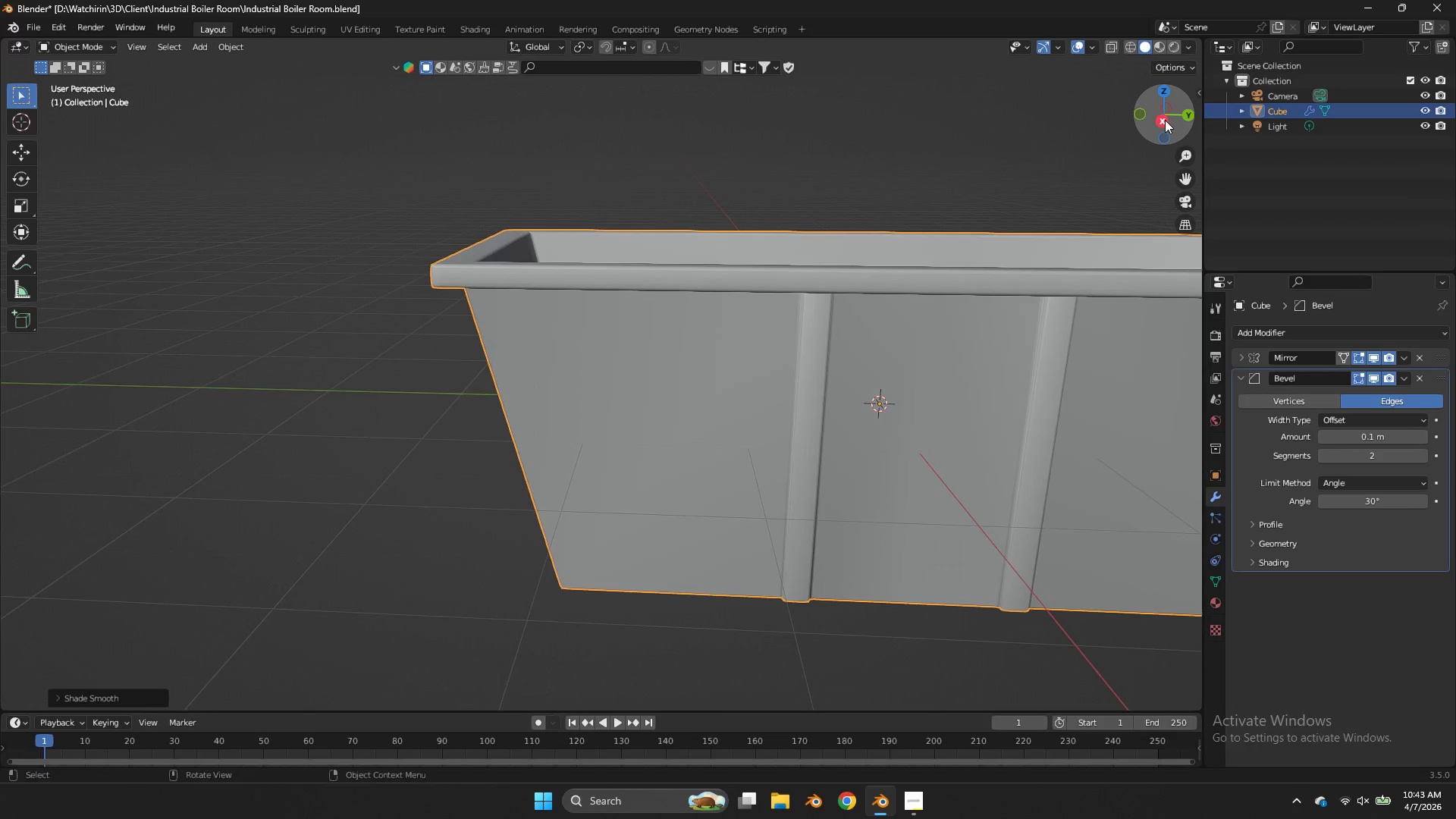 
scroll: coordinate [1160, 111], scroll_direction: down, amount: 3.0
 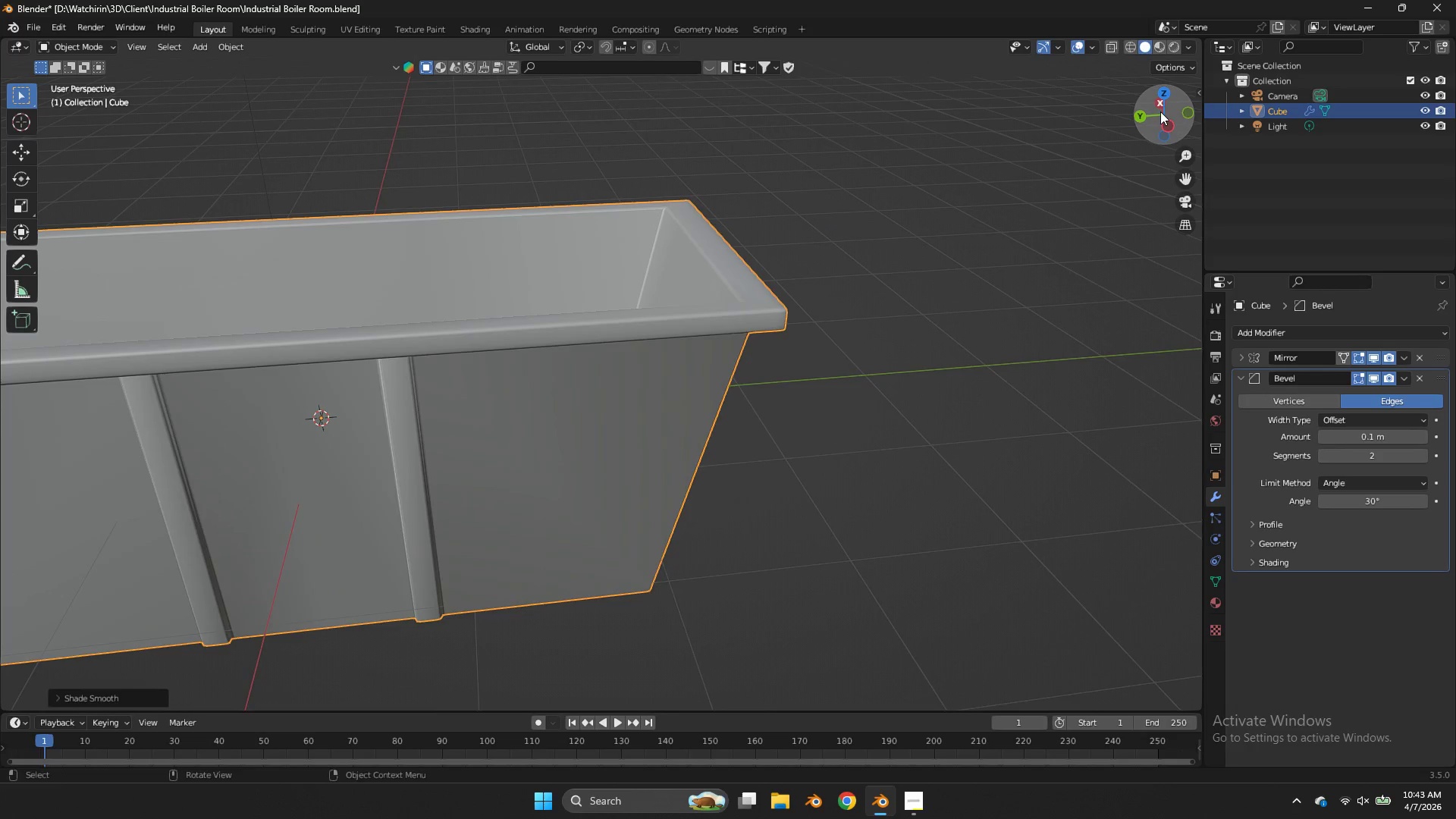 
left_click([1165, 120])
 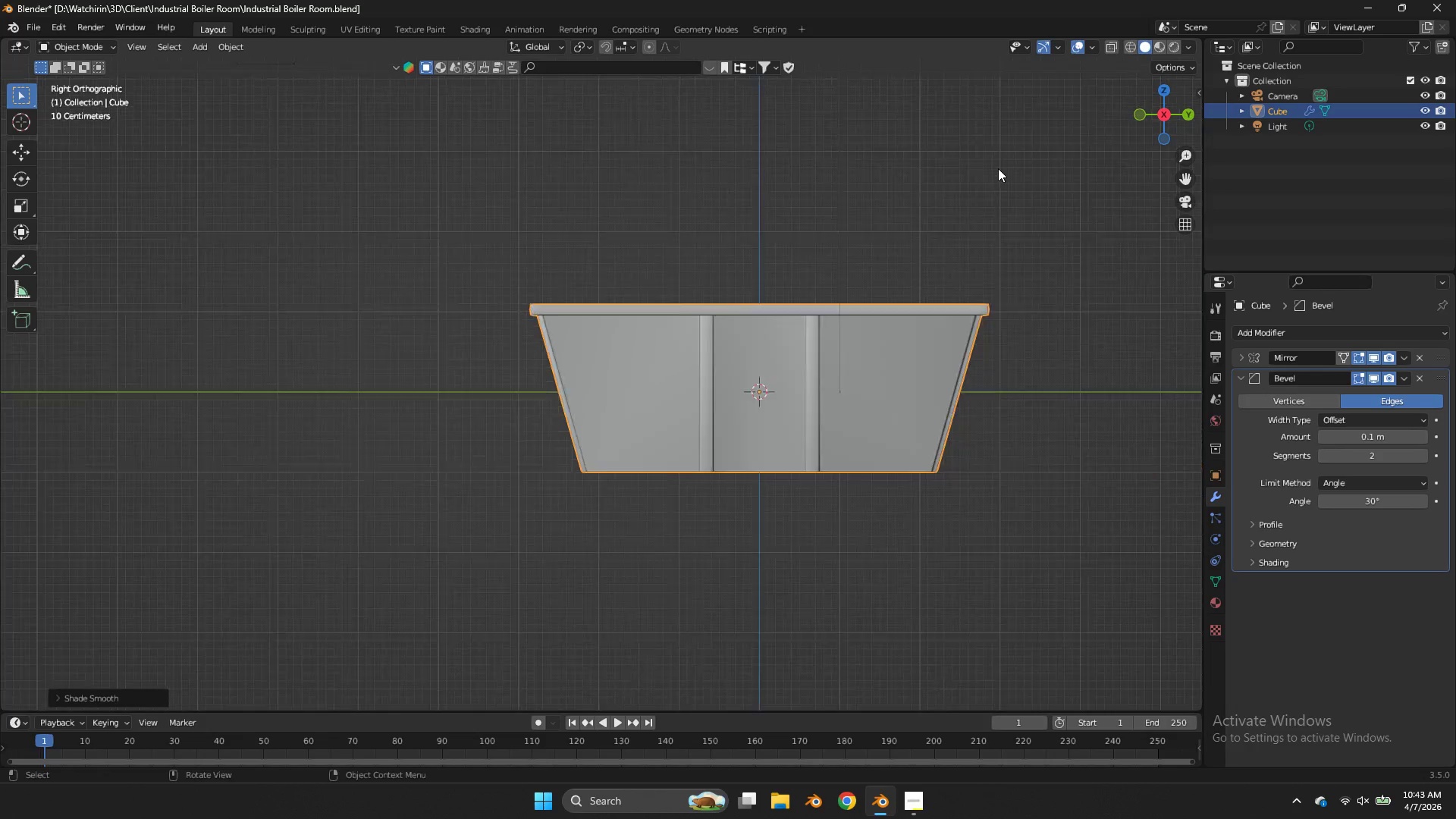 
key(Tab)
 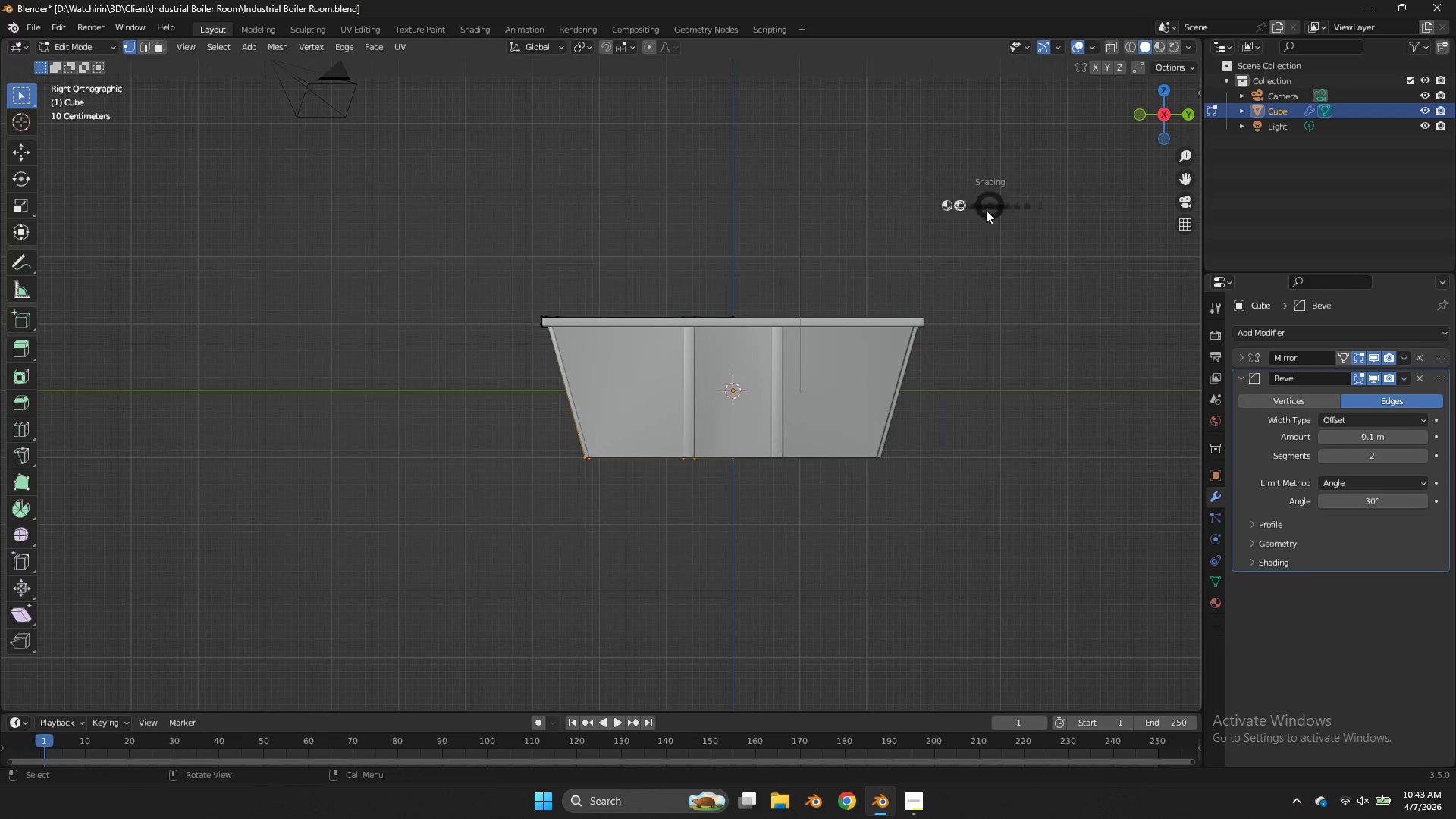 
key(Z)
 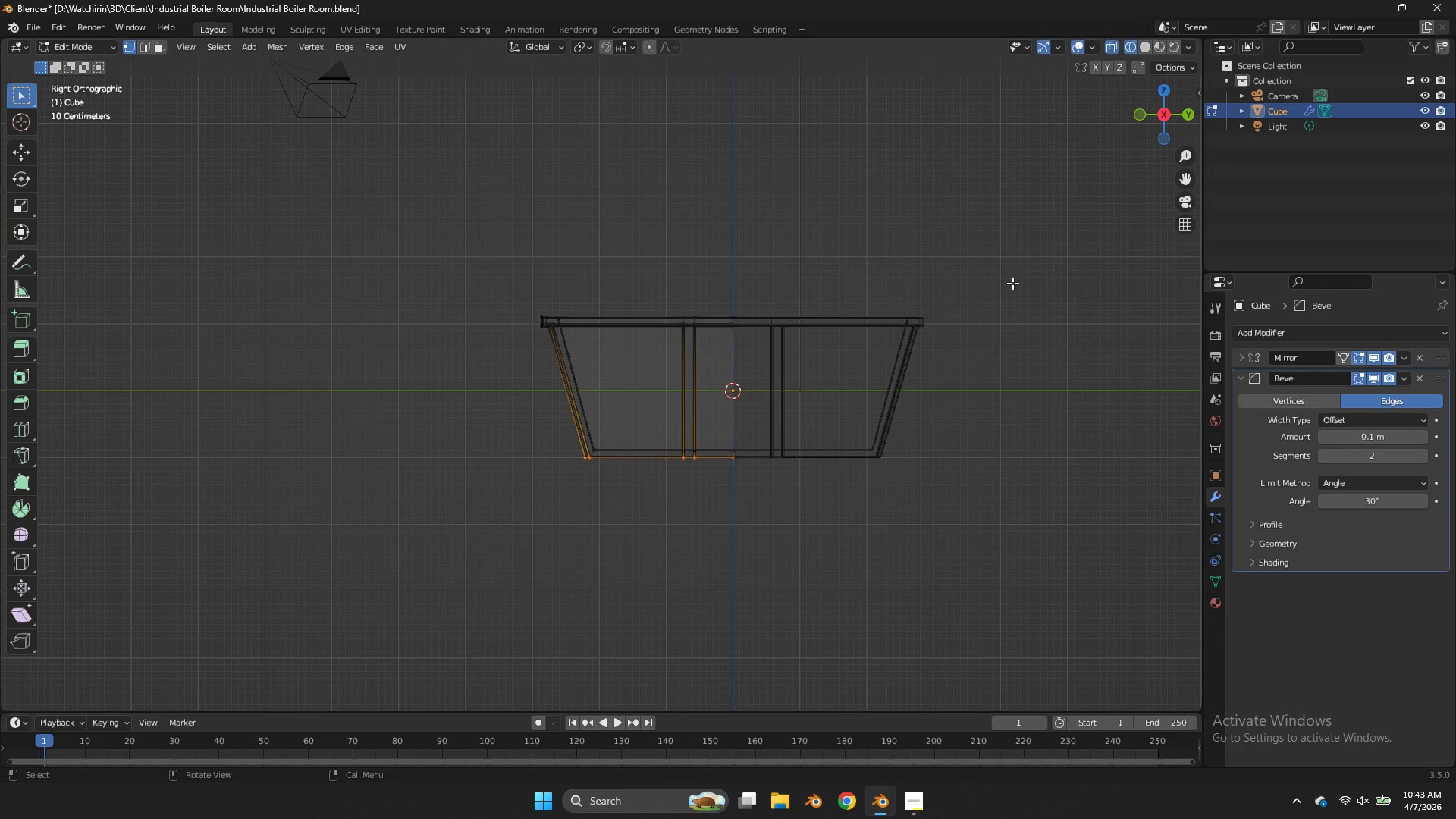 
scroll: coordinate [998, 168], scroll_direction: down, amount: 4.0
 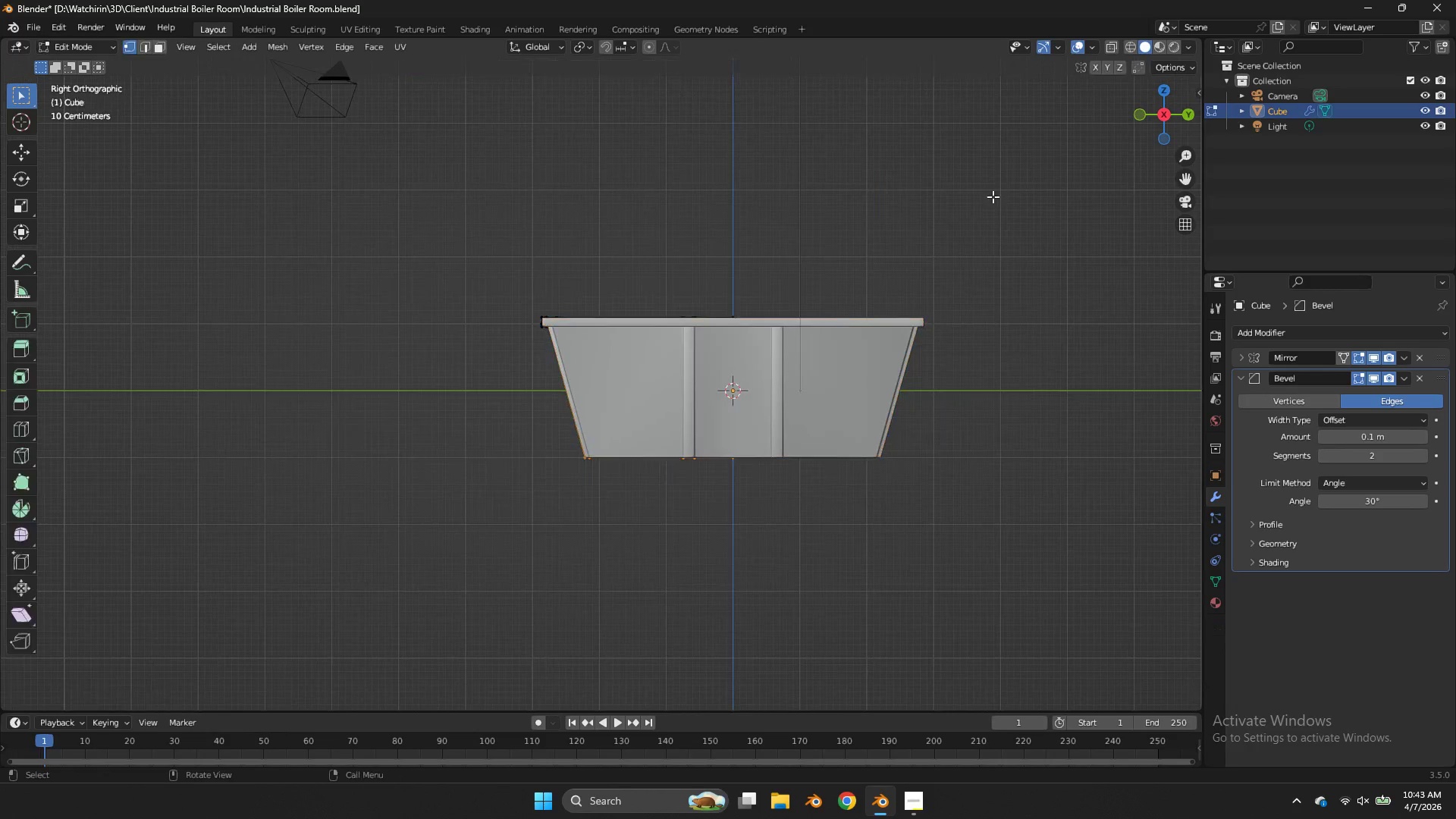 
left_click_drag(start_coordinate=[1012, 283], to_coordinate=[401, 502])
 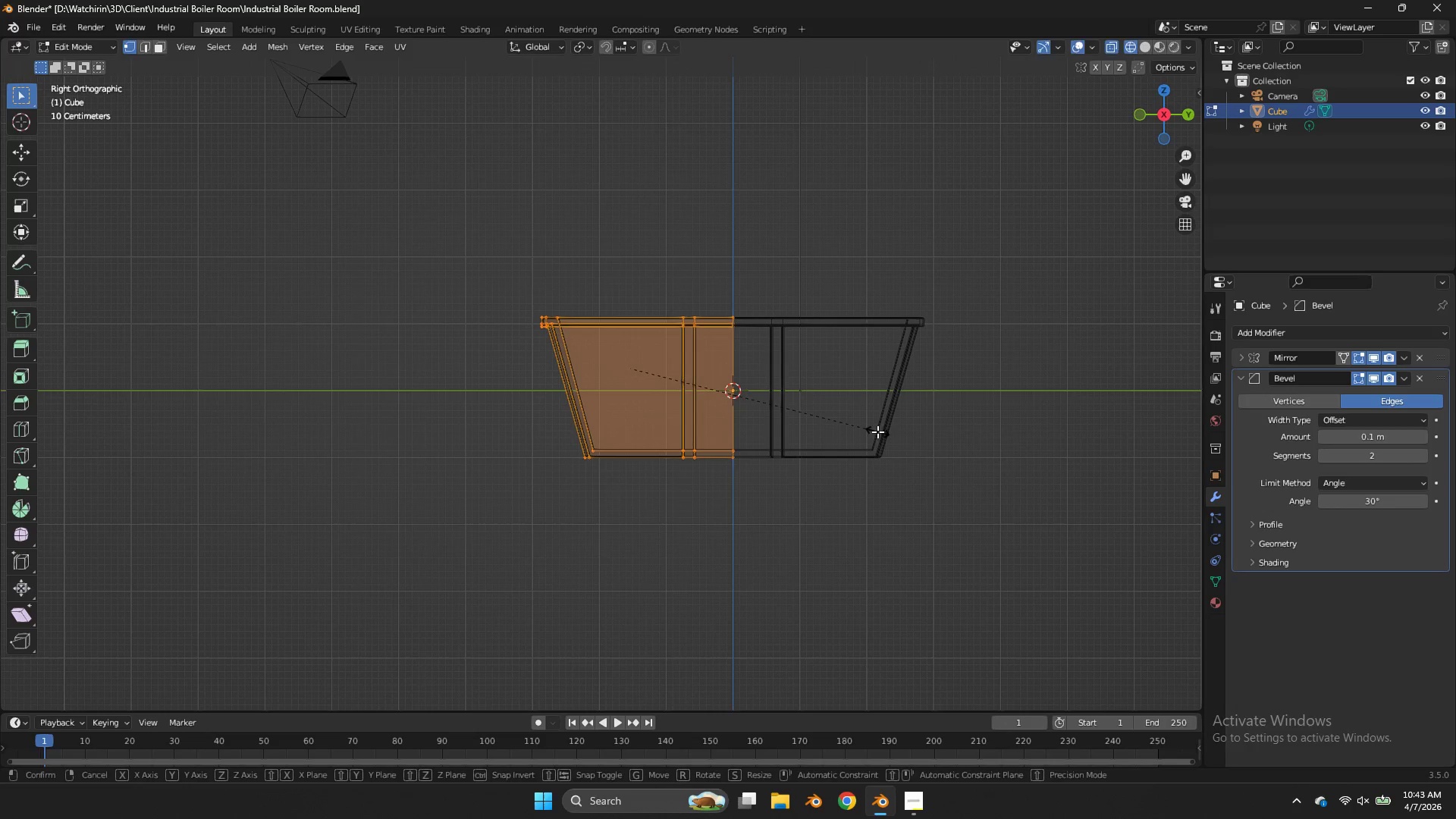 
type(sy)
 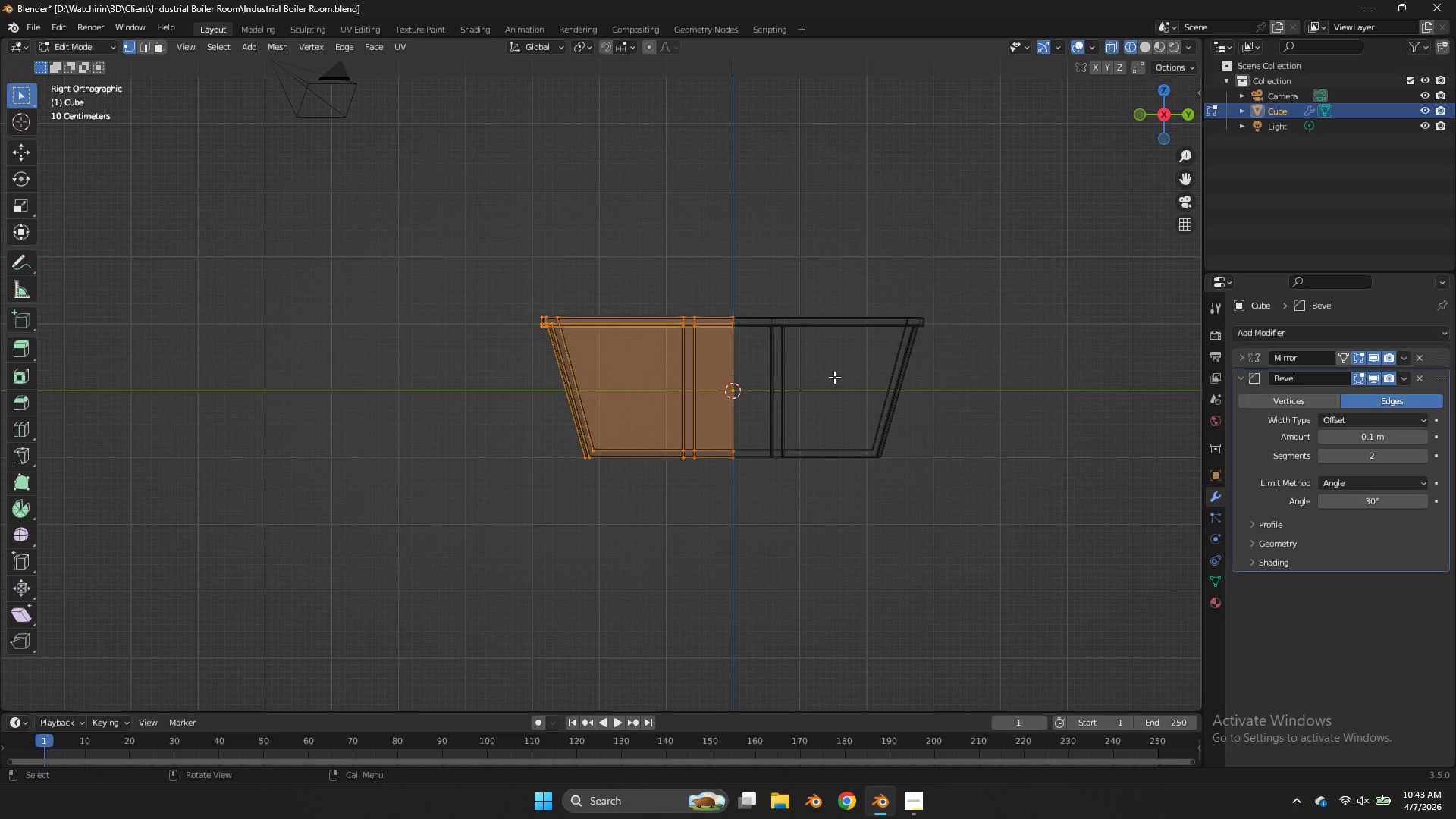 
type(sy)
 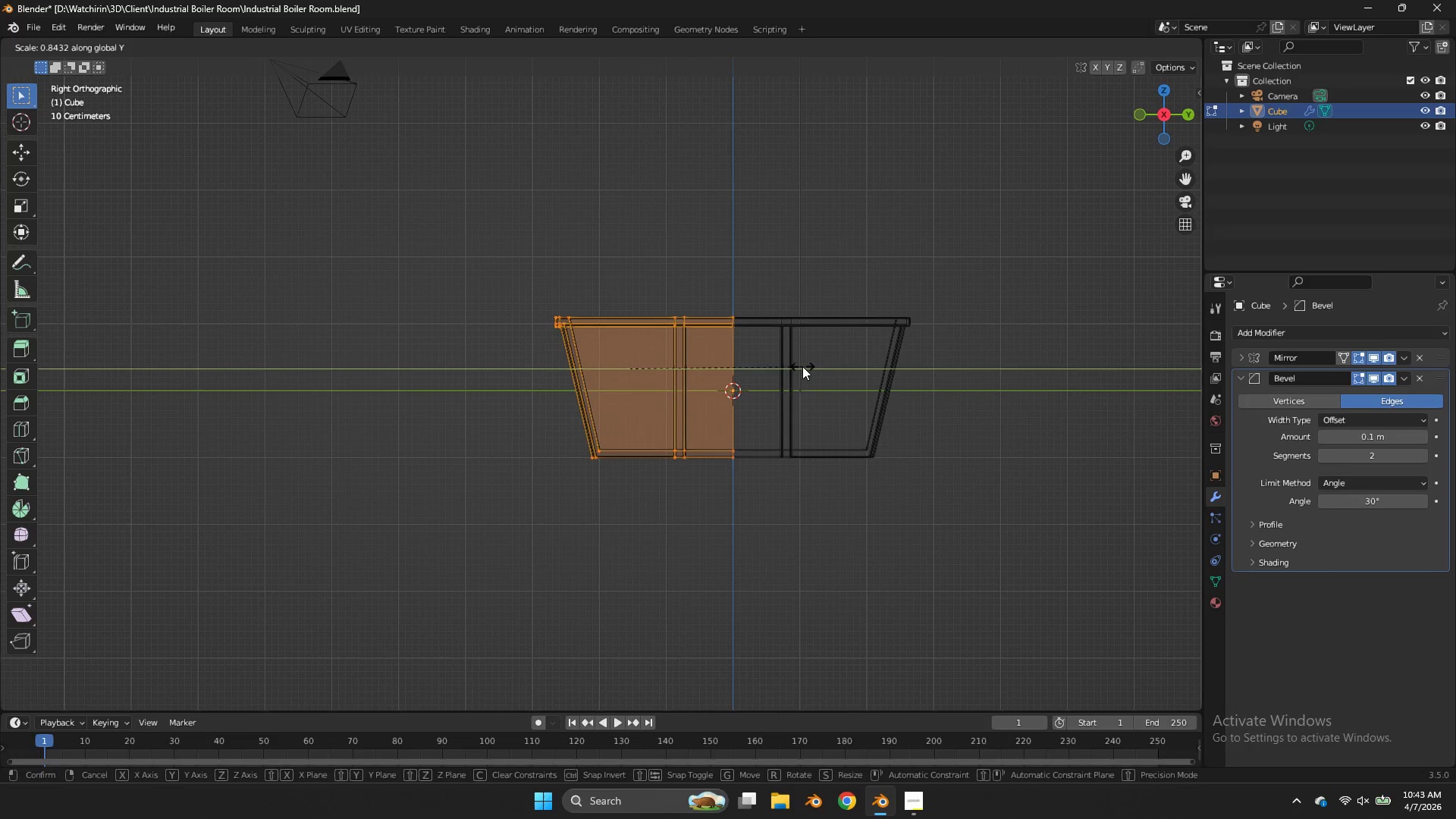 
left_click([800, 365])
 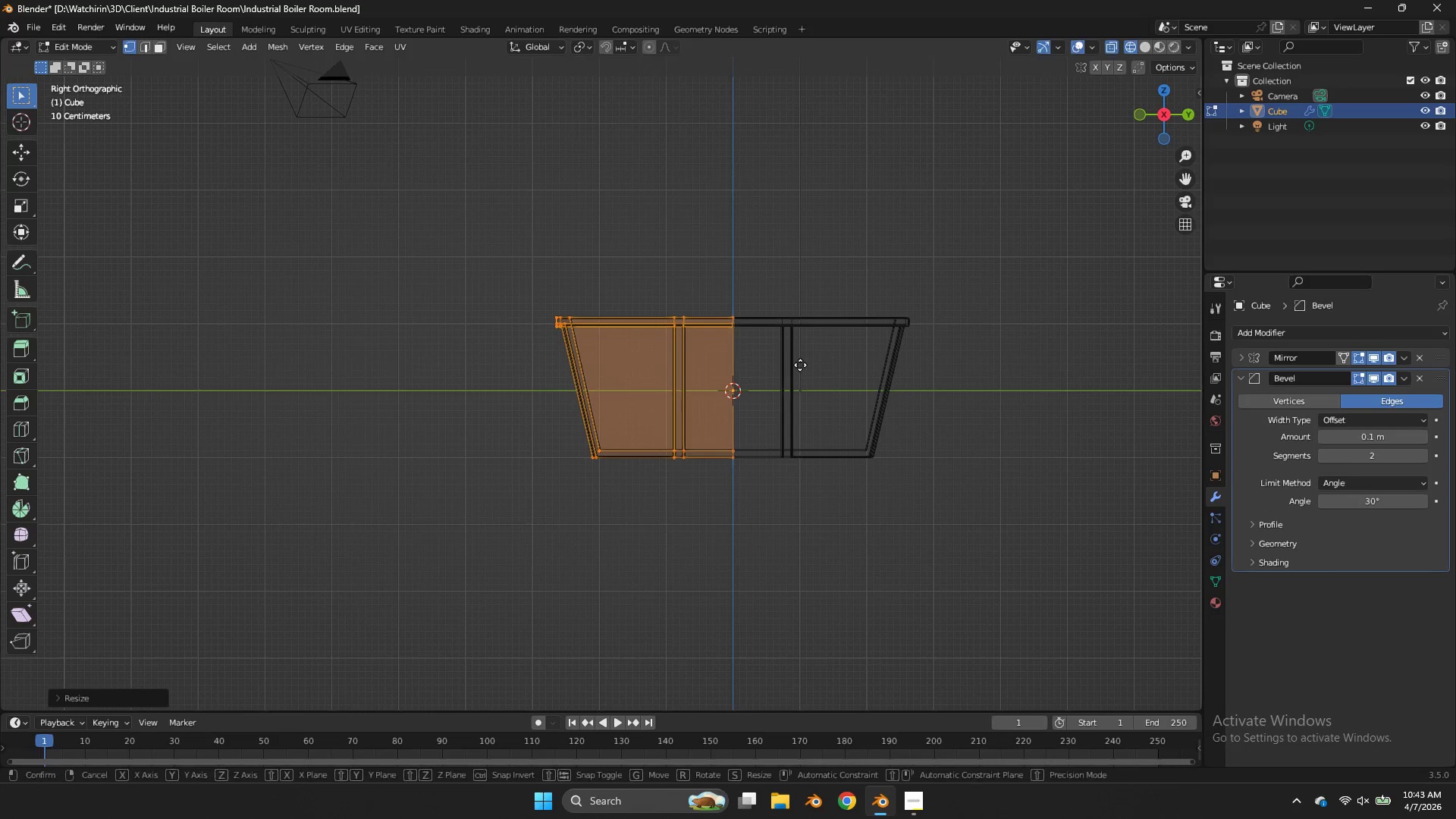 
type(gy)
 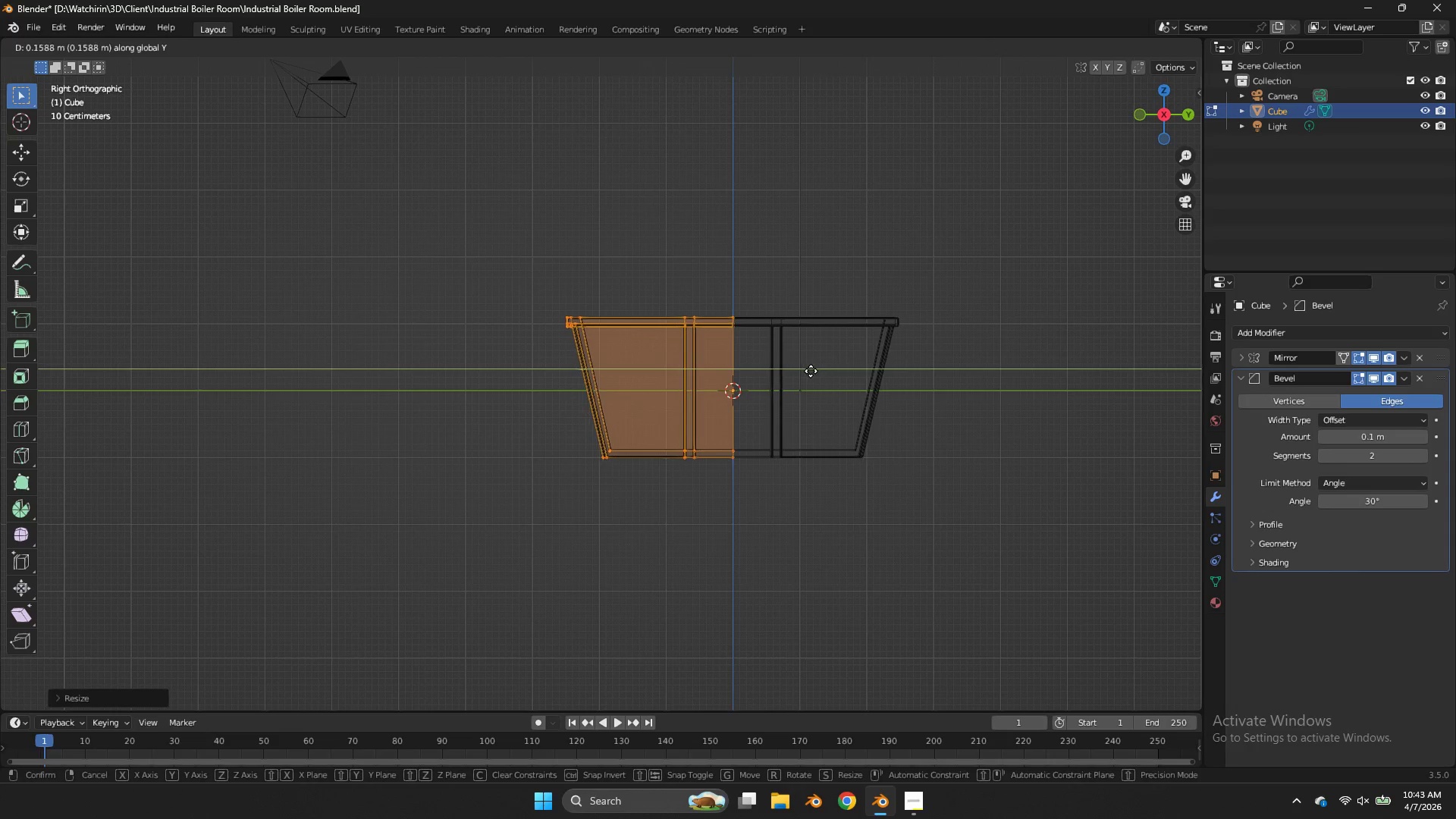 
left_click([811, 371])
 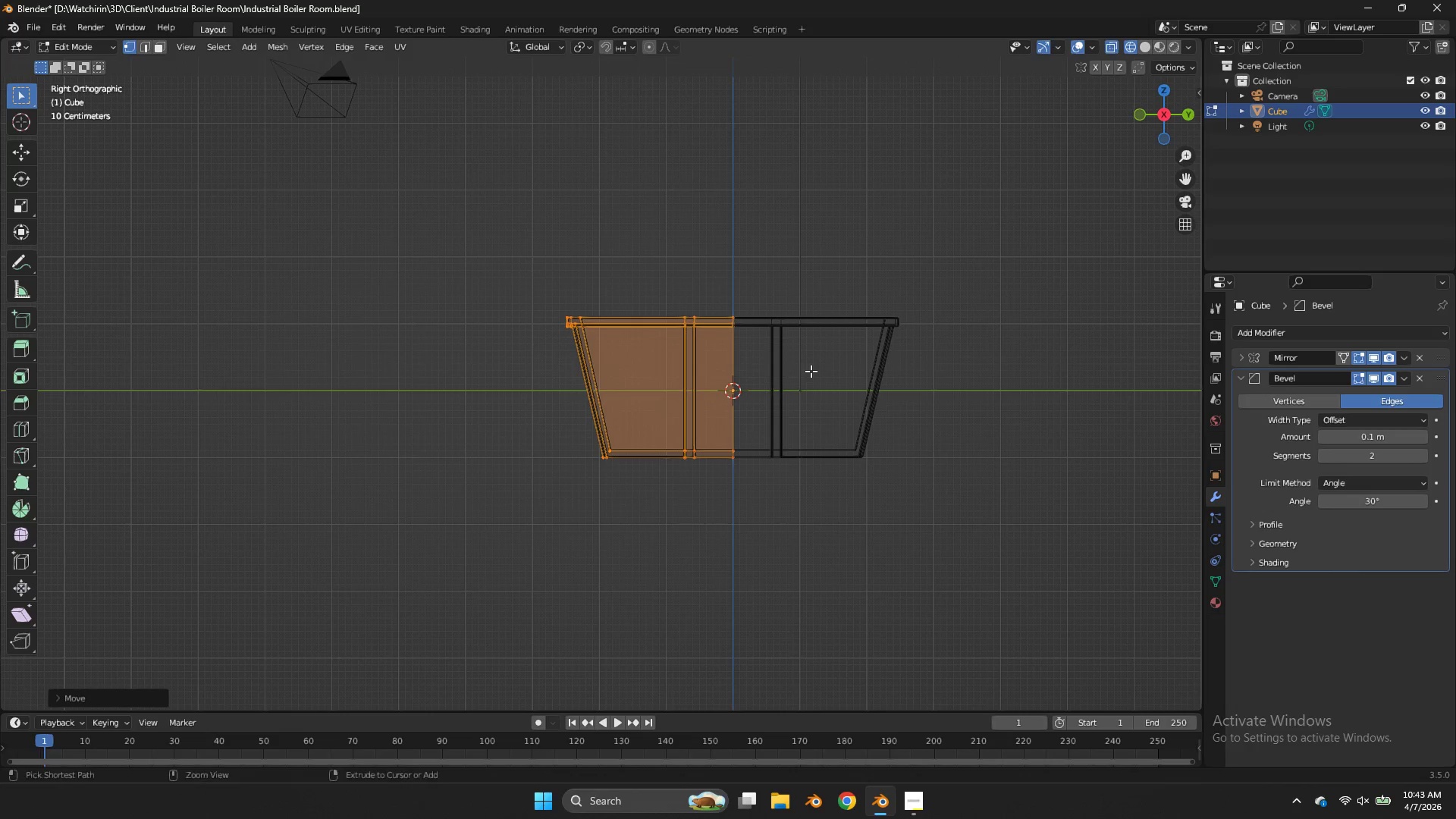 
key(Control+ControlLeft)
 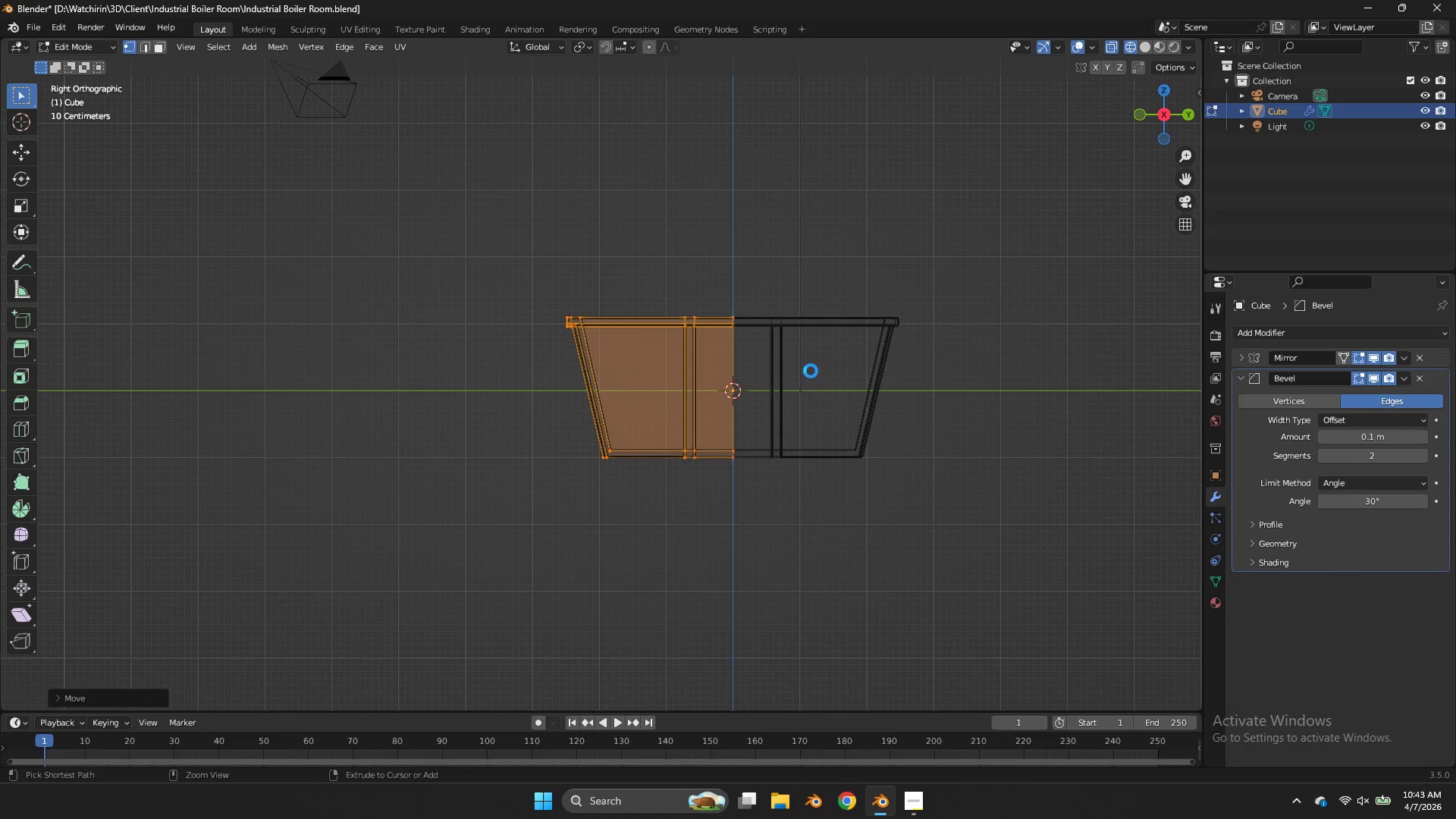 
key(Control+S)
 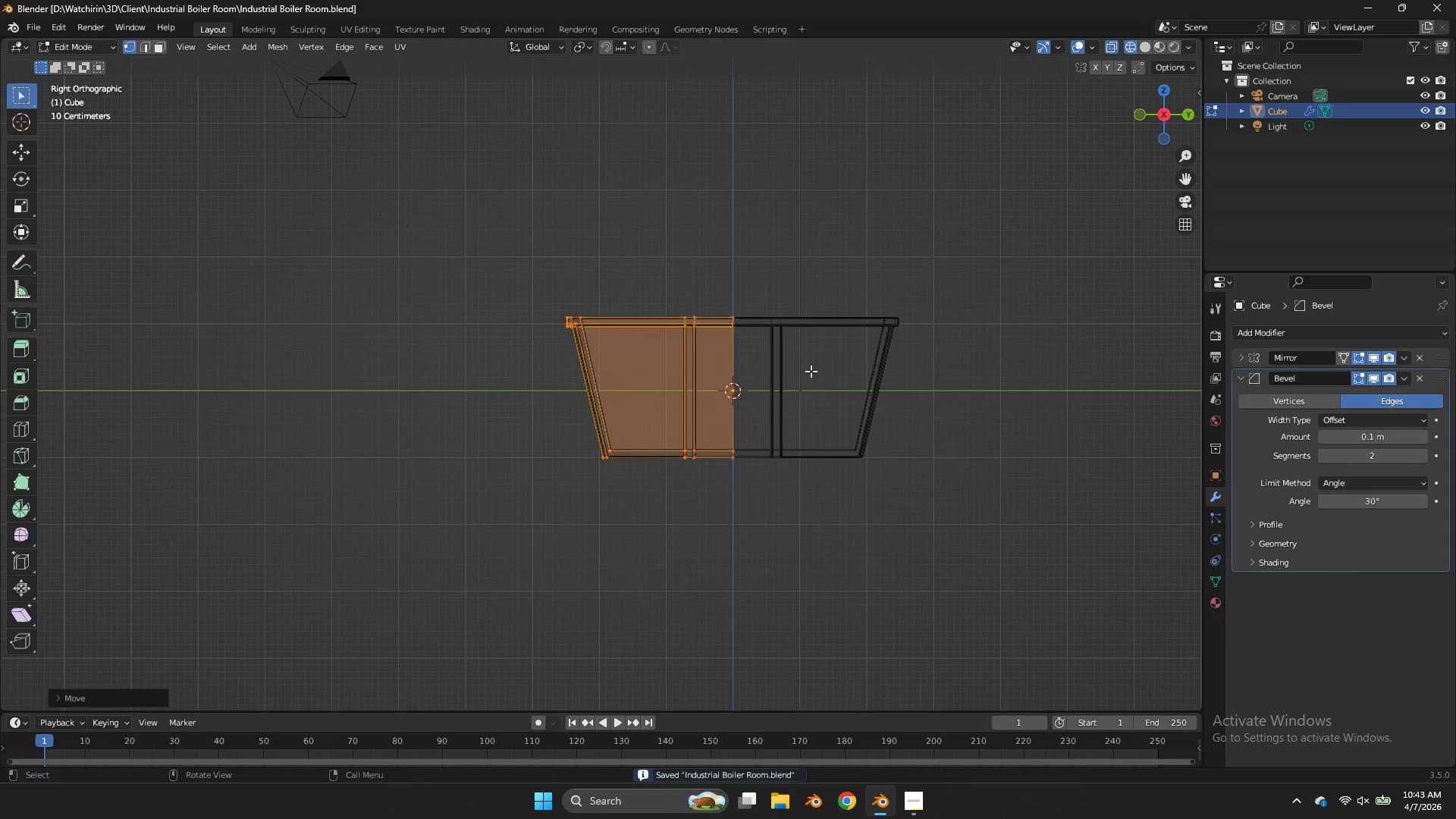 
key(Tab)
 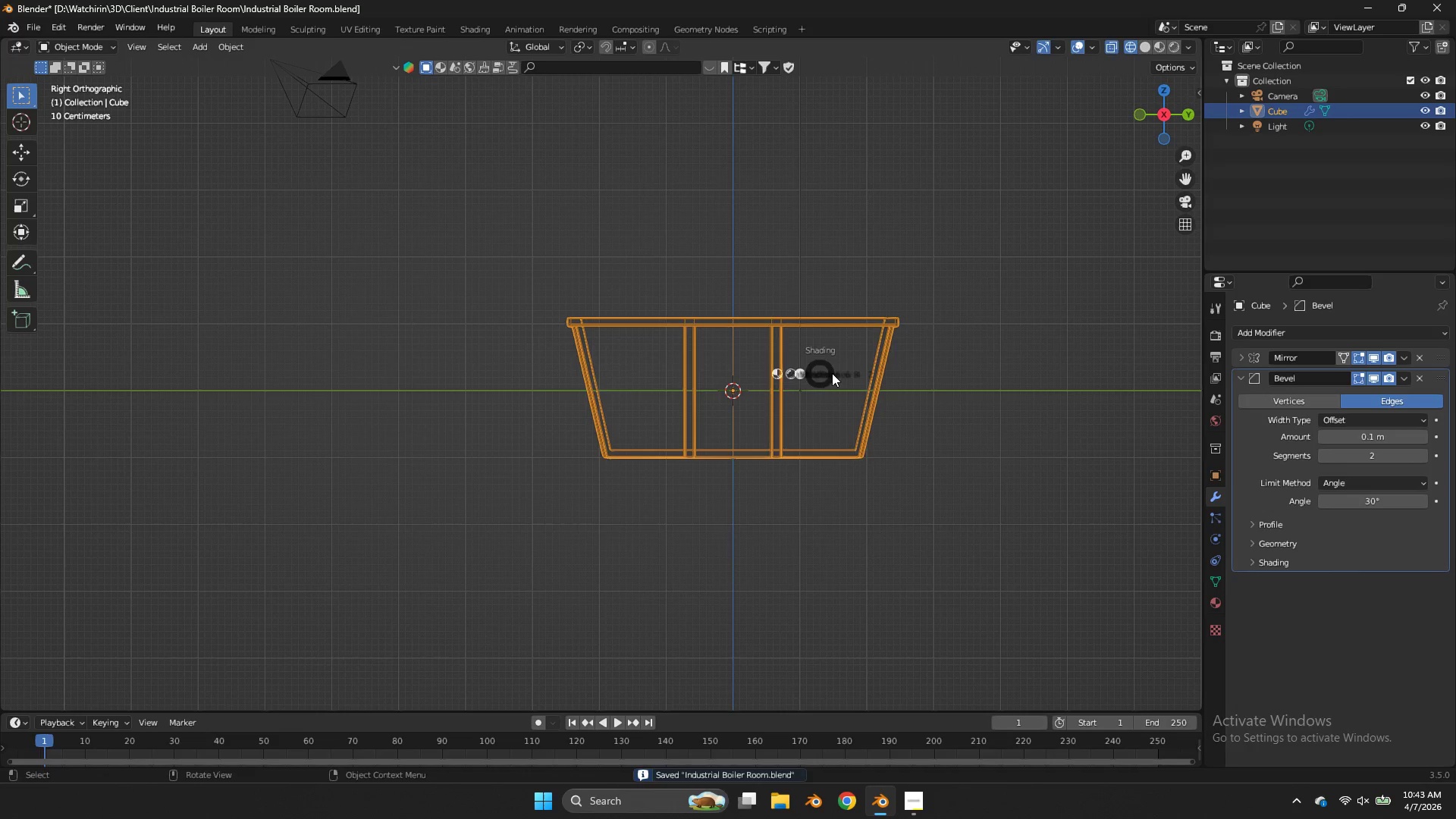 
key(Z)
 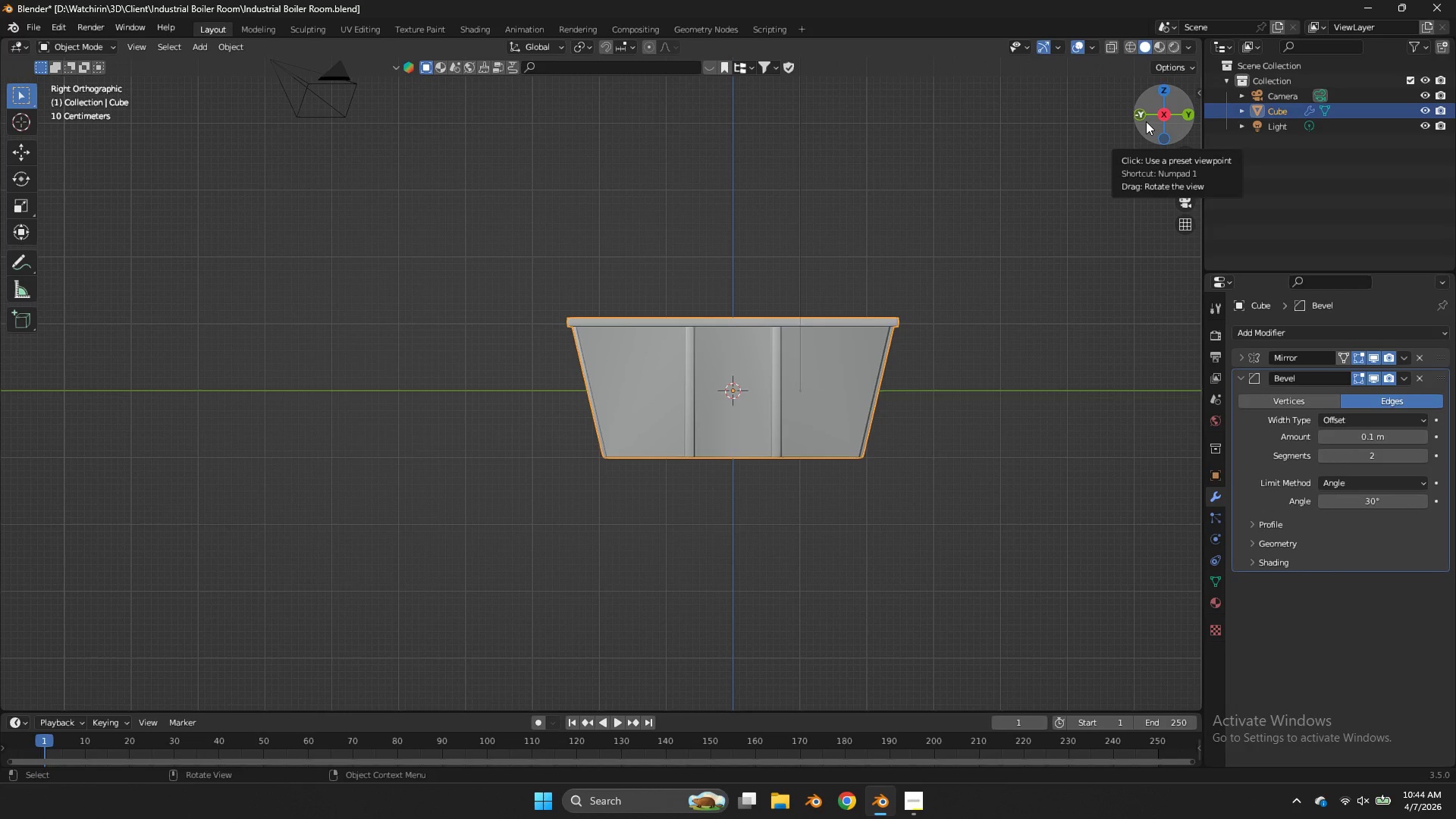 
wait(65.19)
 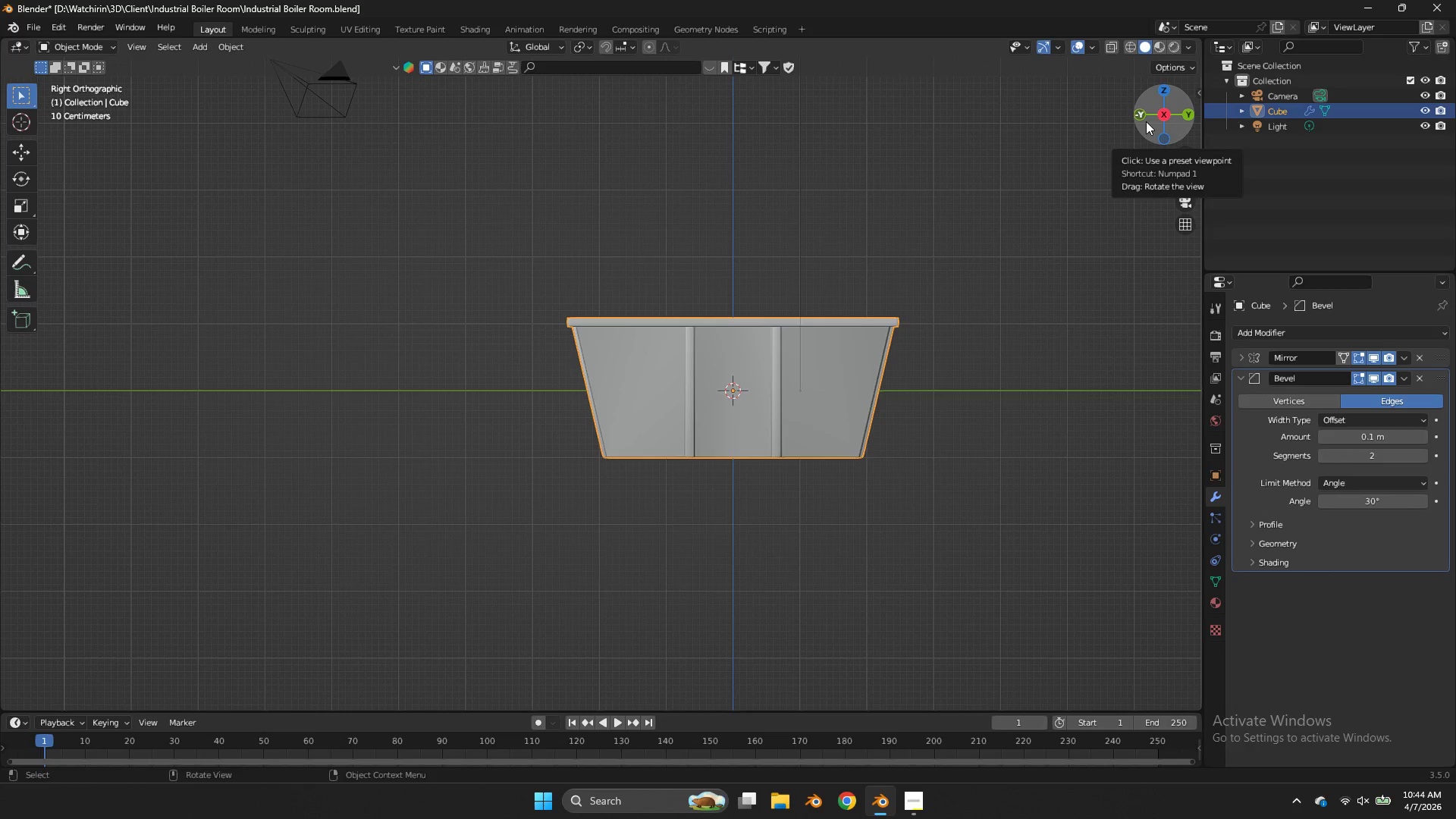 
key(NumpadDivide)
 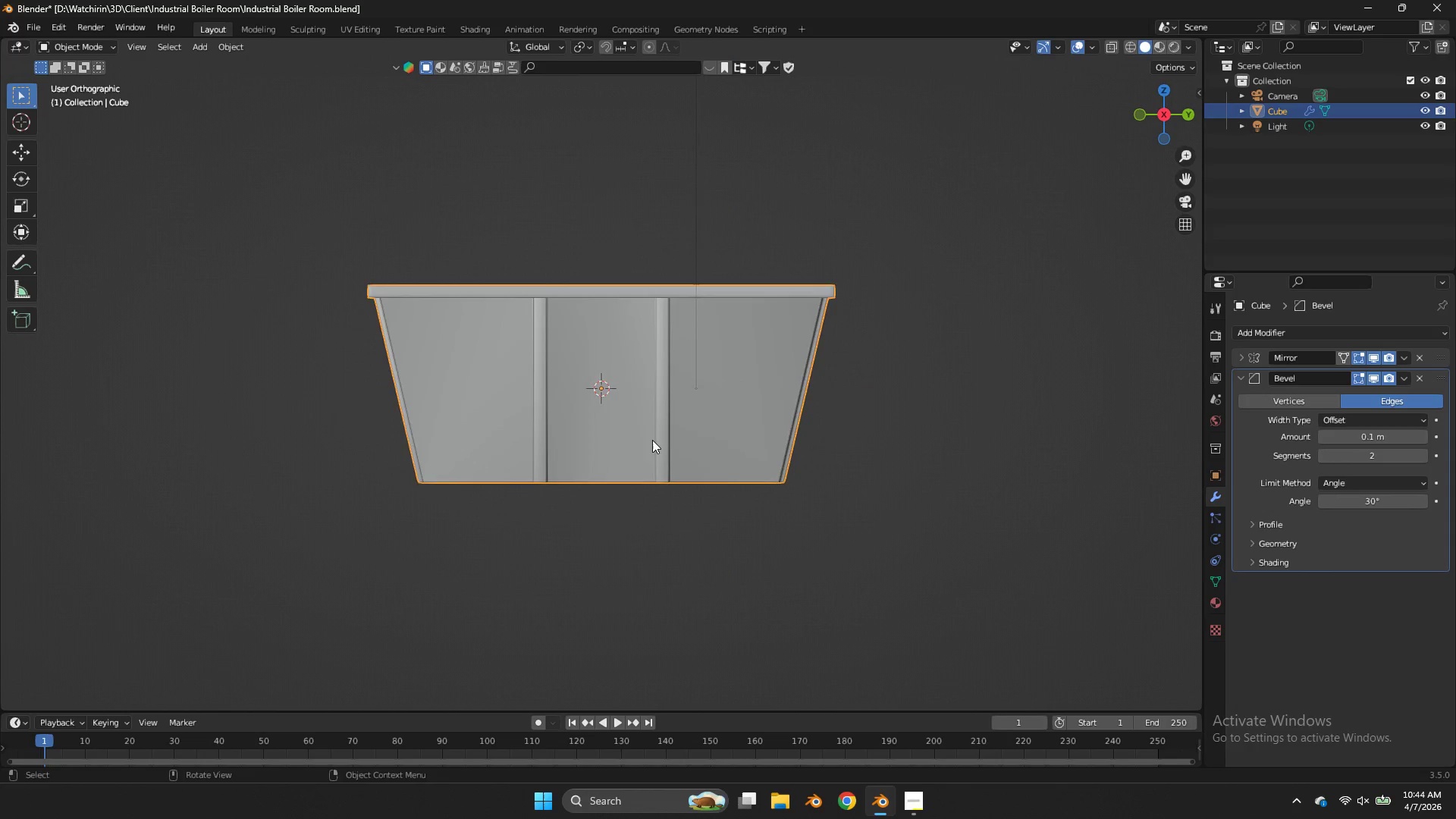 
key(NumpadDivide)
 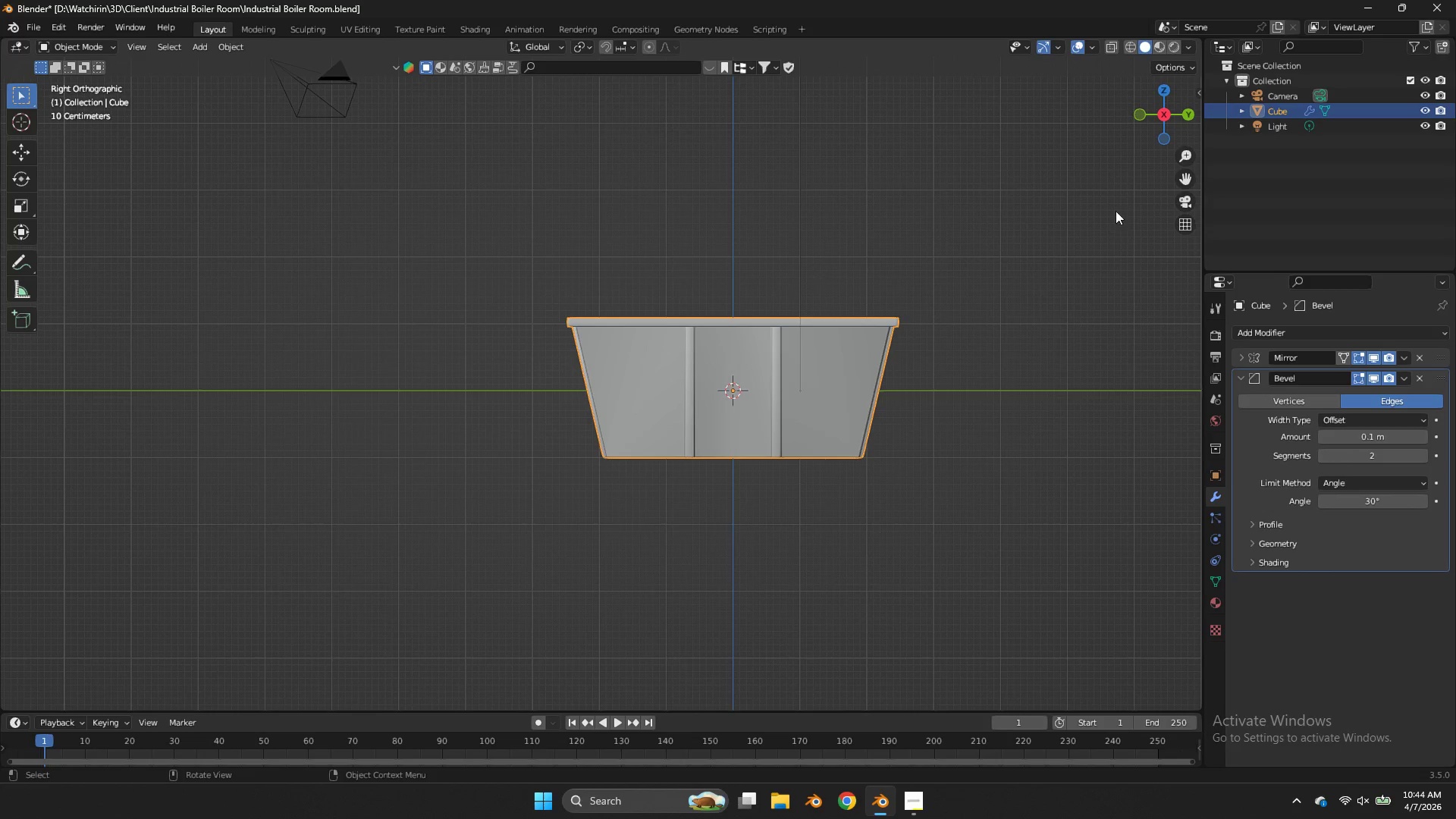 
left_click_drag(start_coordinate=[1156, 119], to_coordinate=[54, 148])
 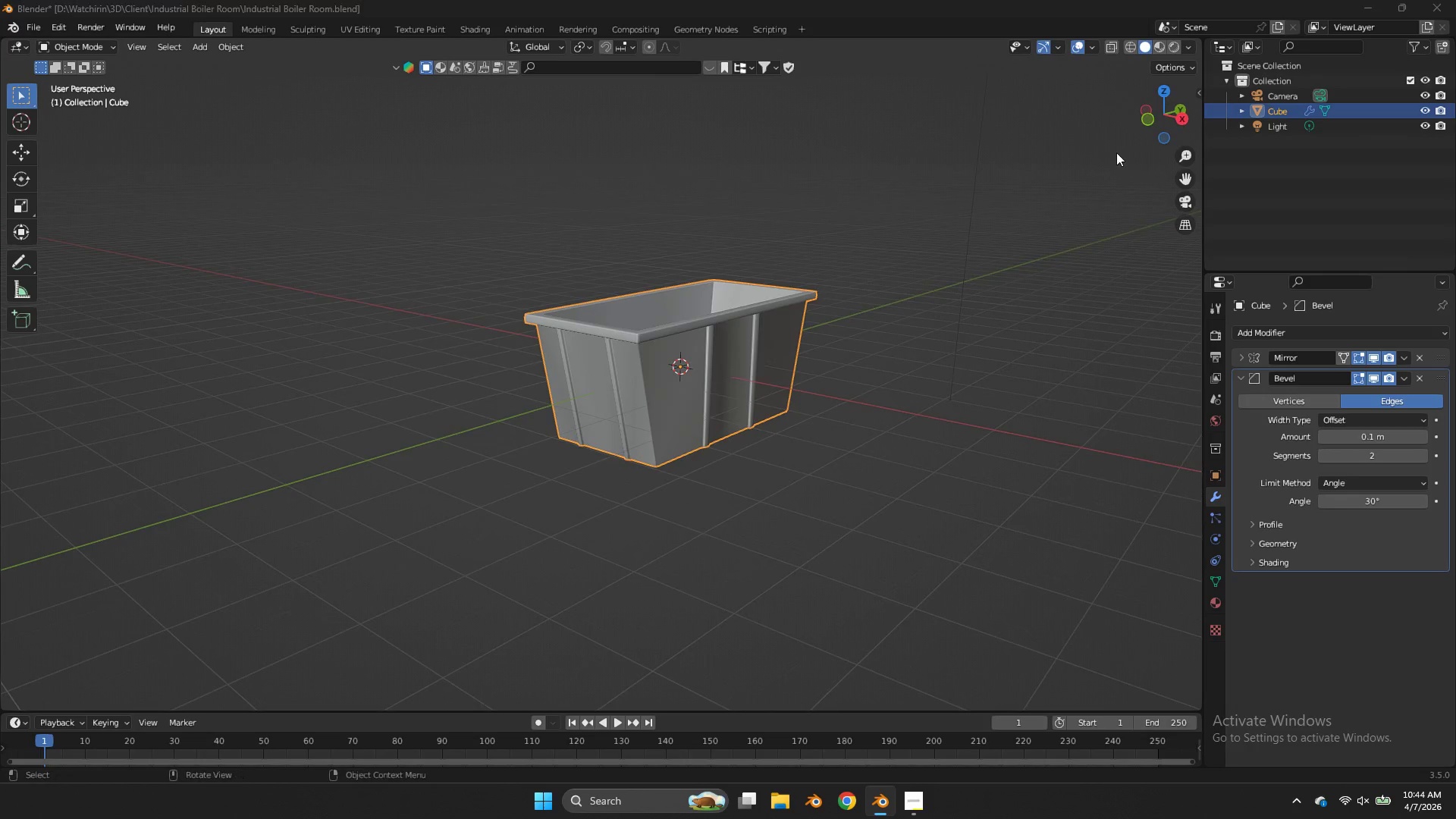 
key(Alt+AltLeft)
 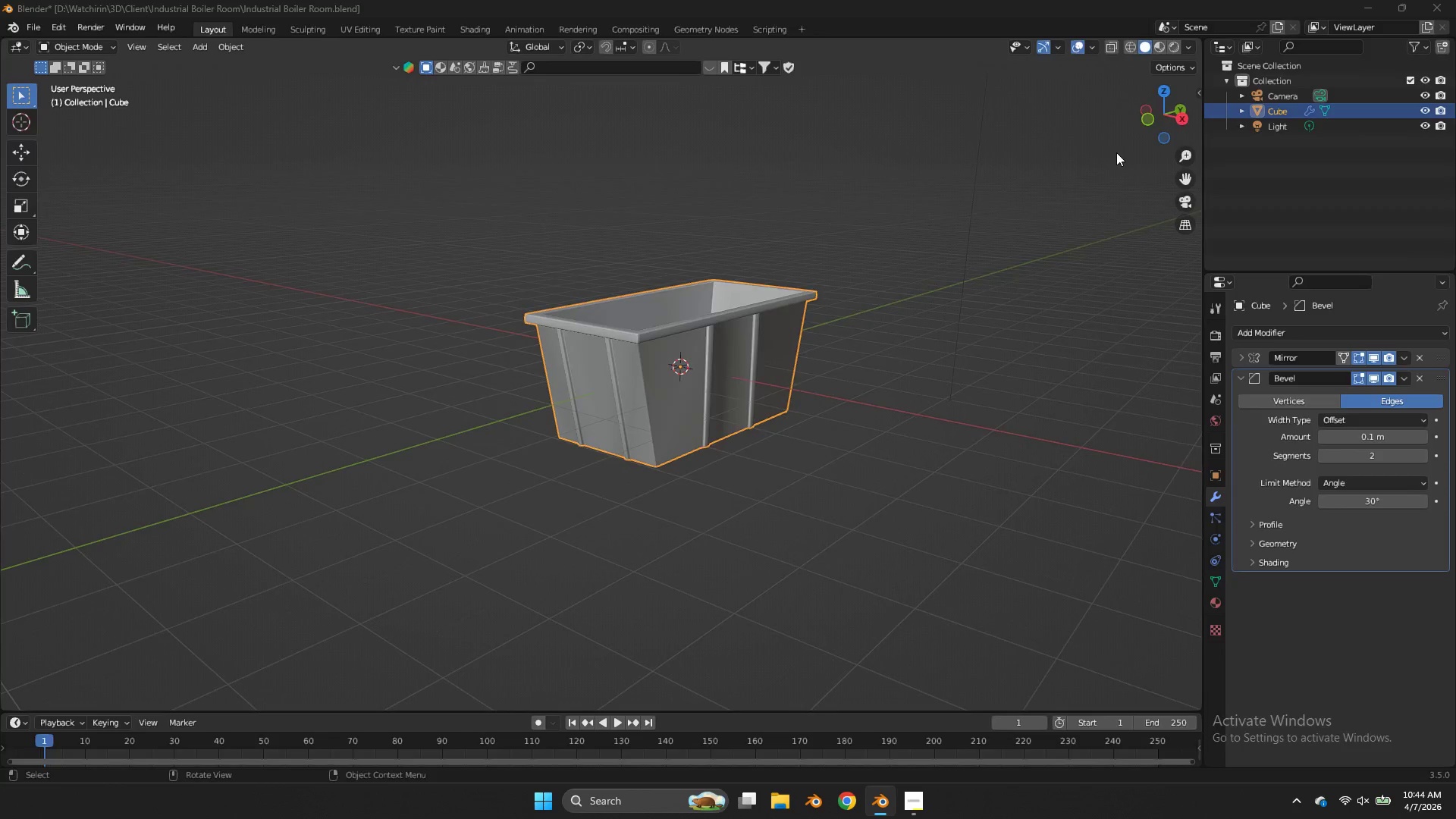 
key(Alt+Tab)